 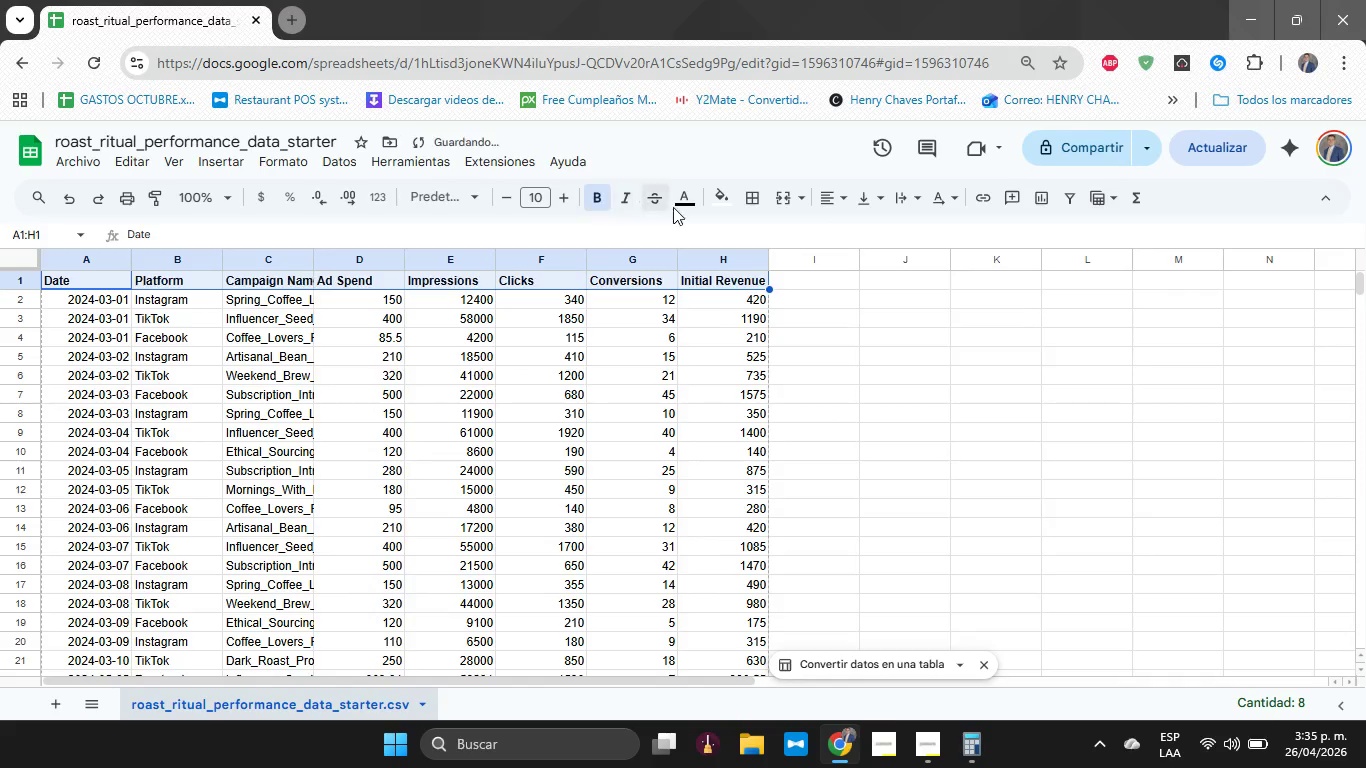 
left_click([731, 212])
 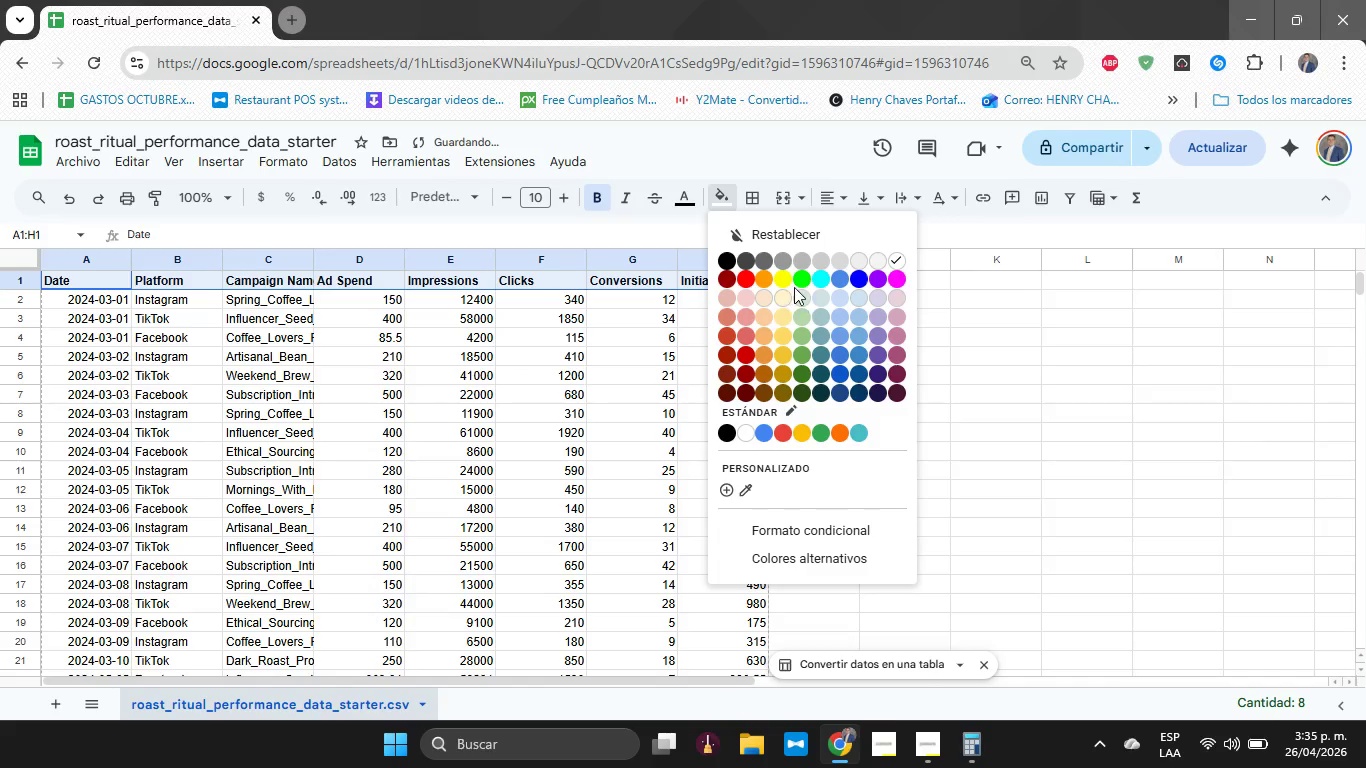 
left_click([781, 278])
 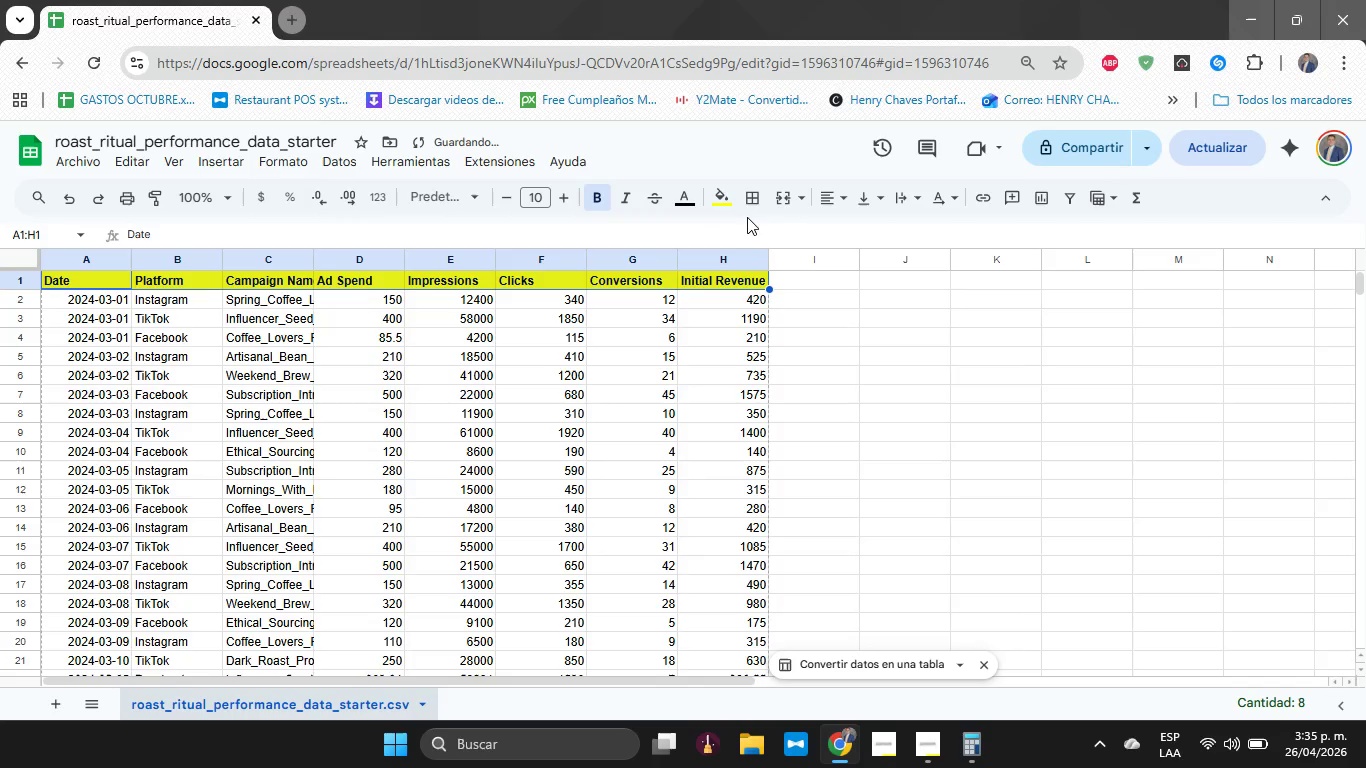 
left_click([747, 211])
 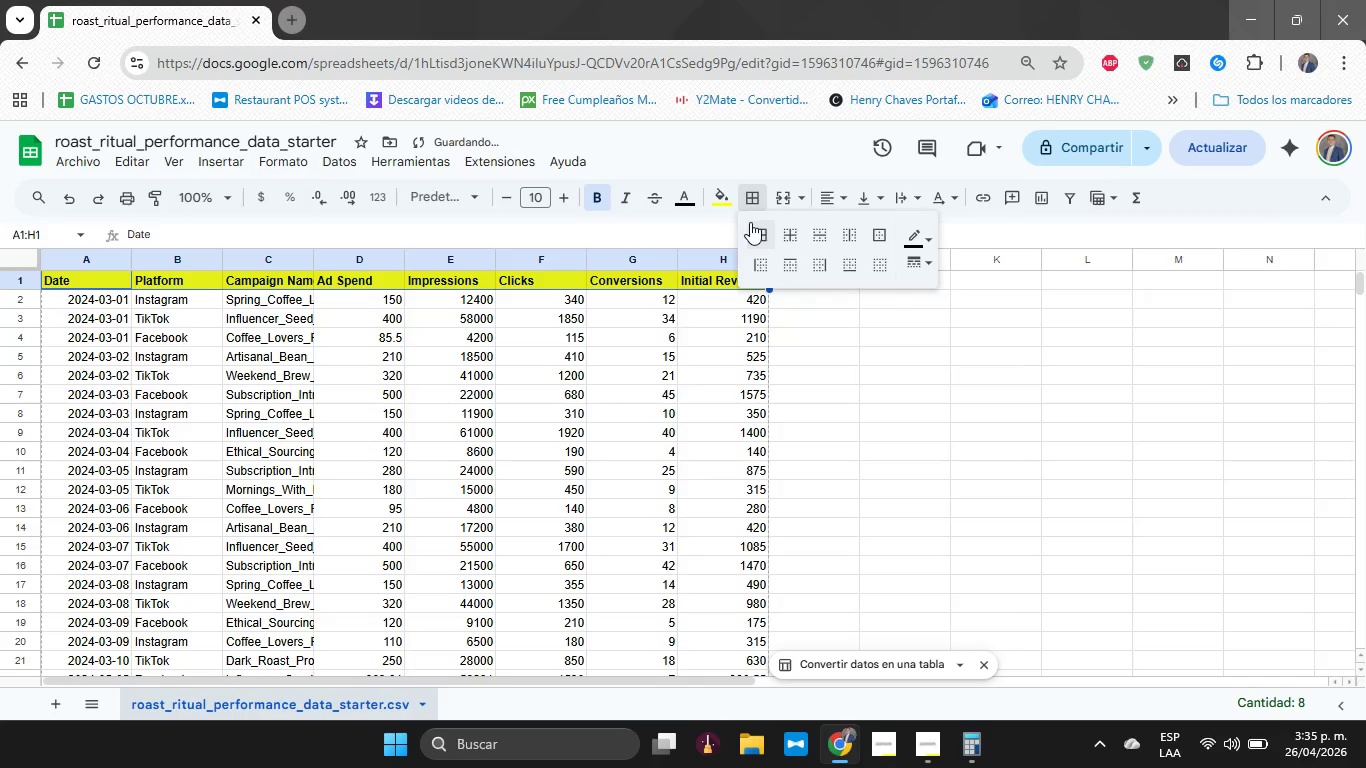 
left_click([750, 224])
 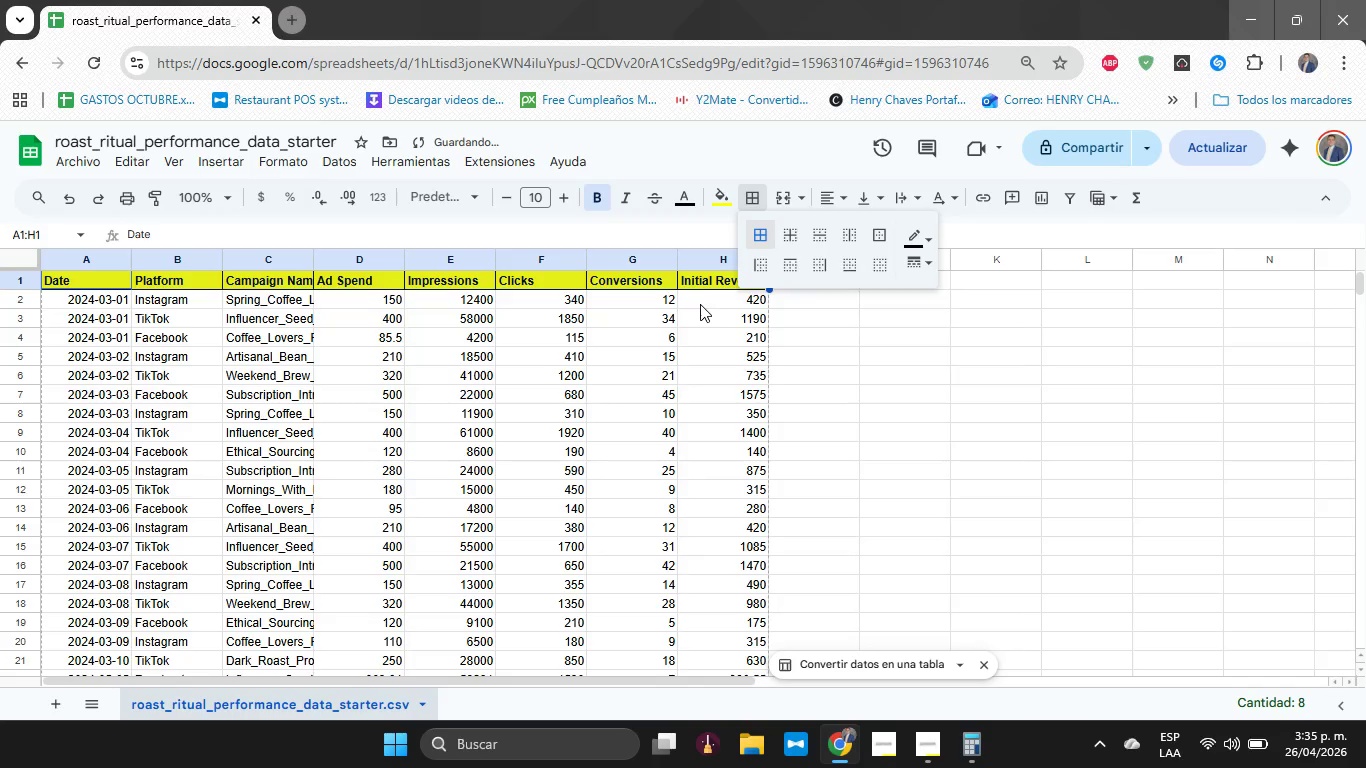 
left_click([698, 299])
 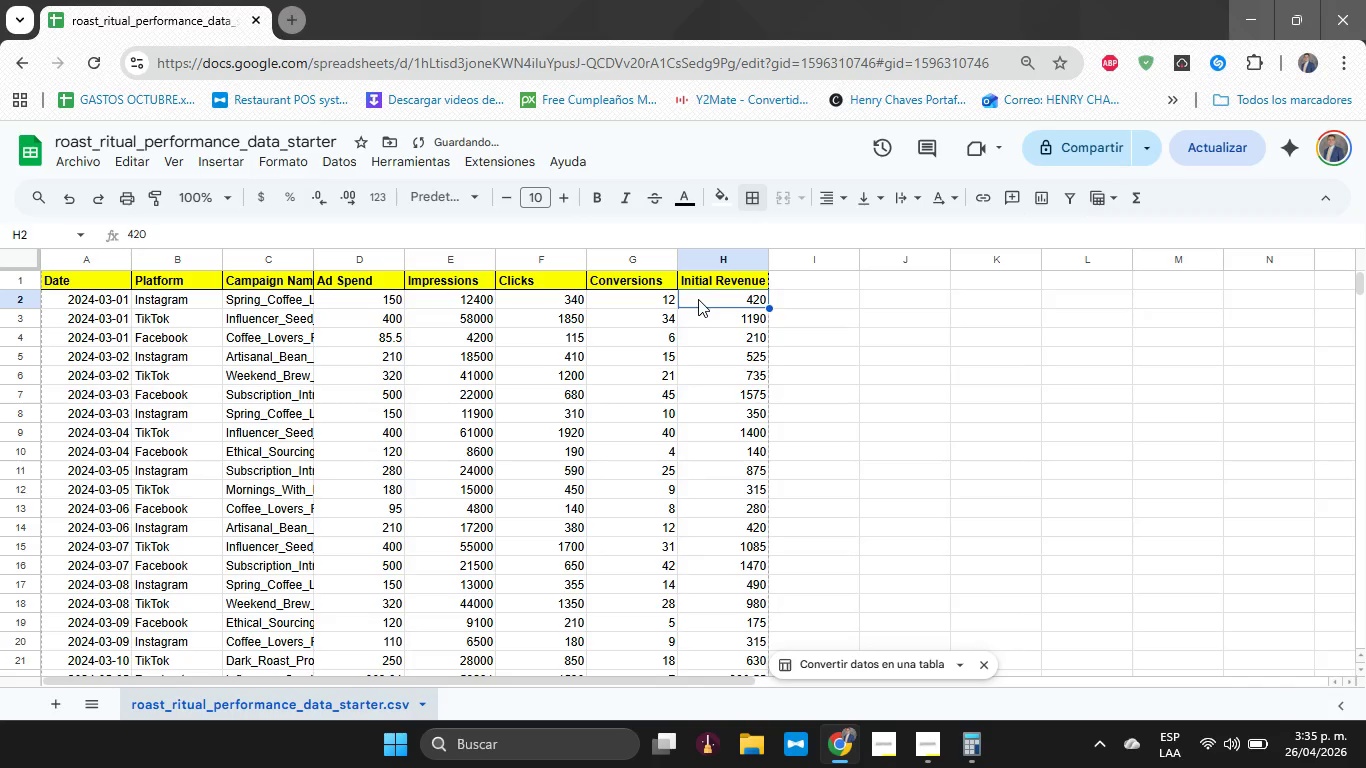 
key(Control+A)
 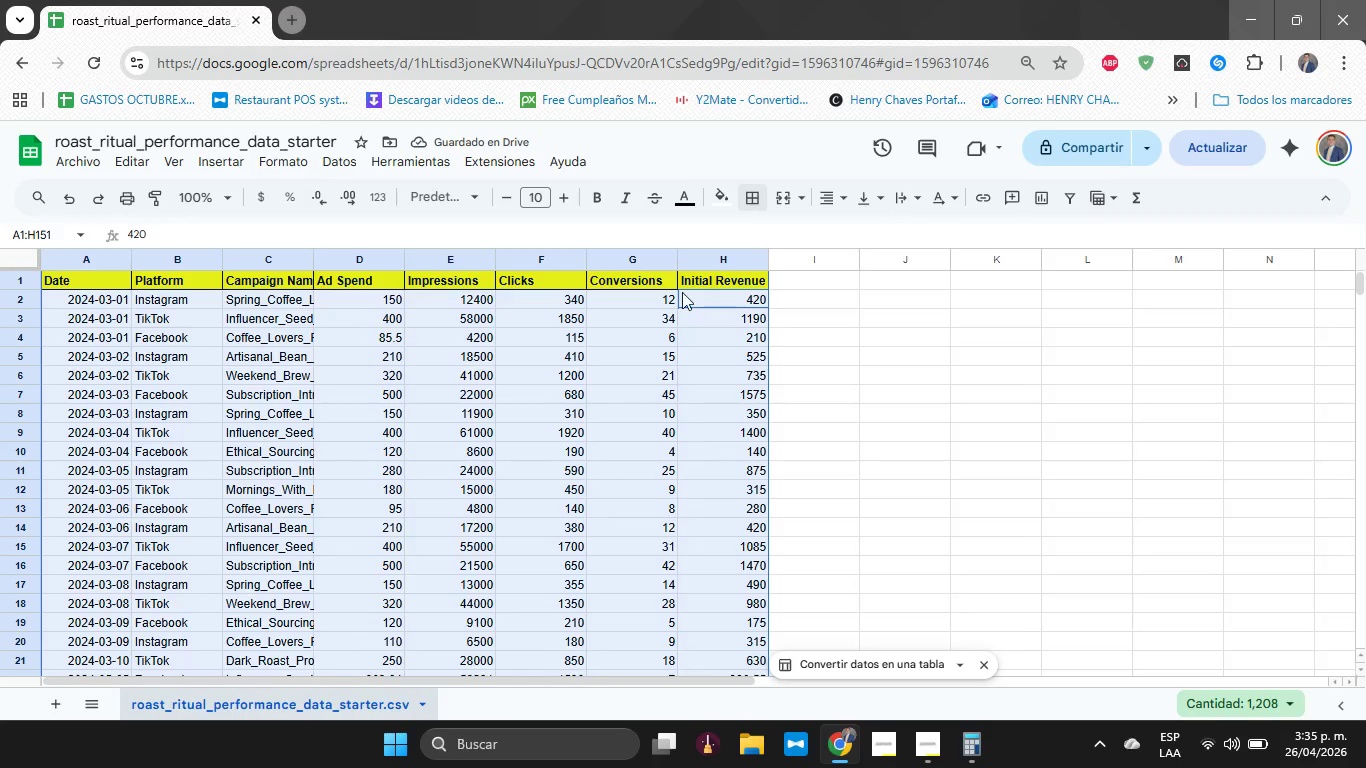 
mouse_move([743, 229])
 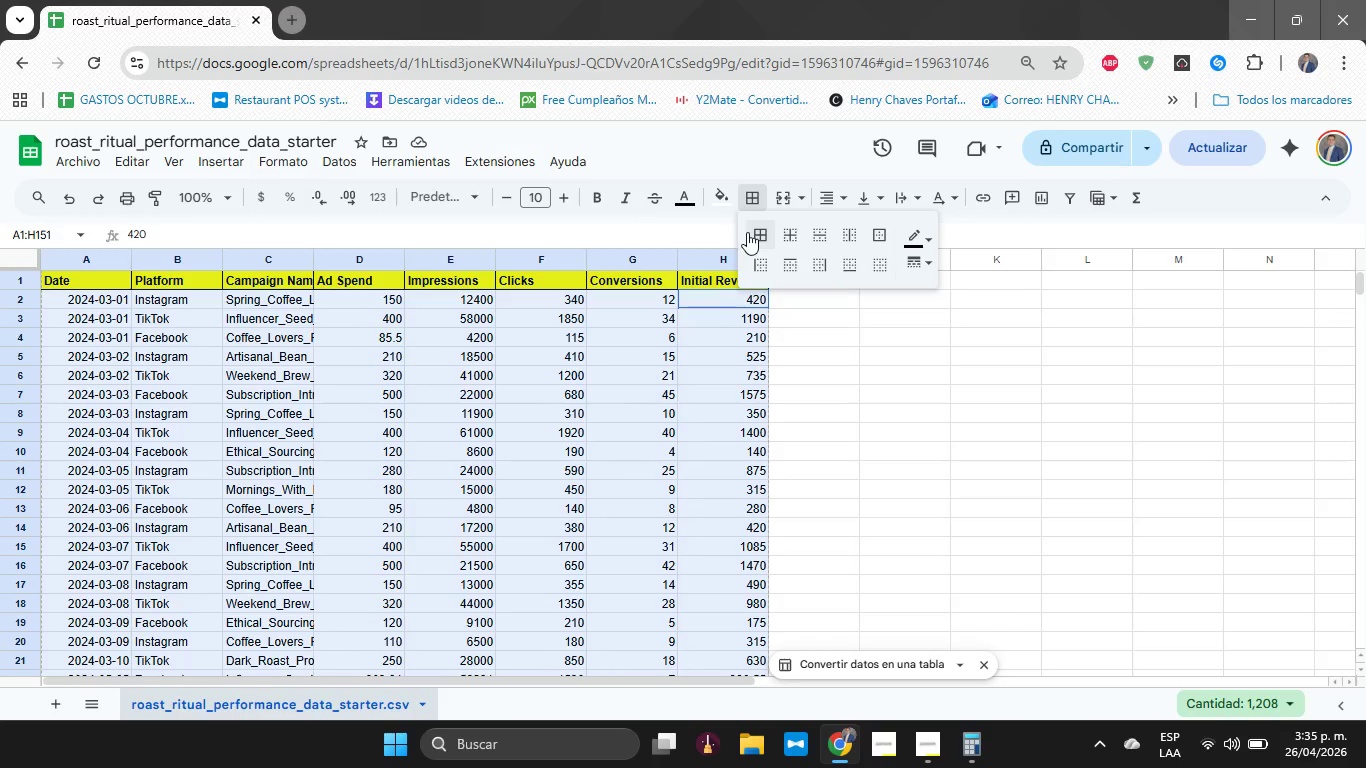 
left_click([747, 233])
 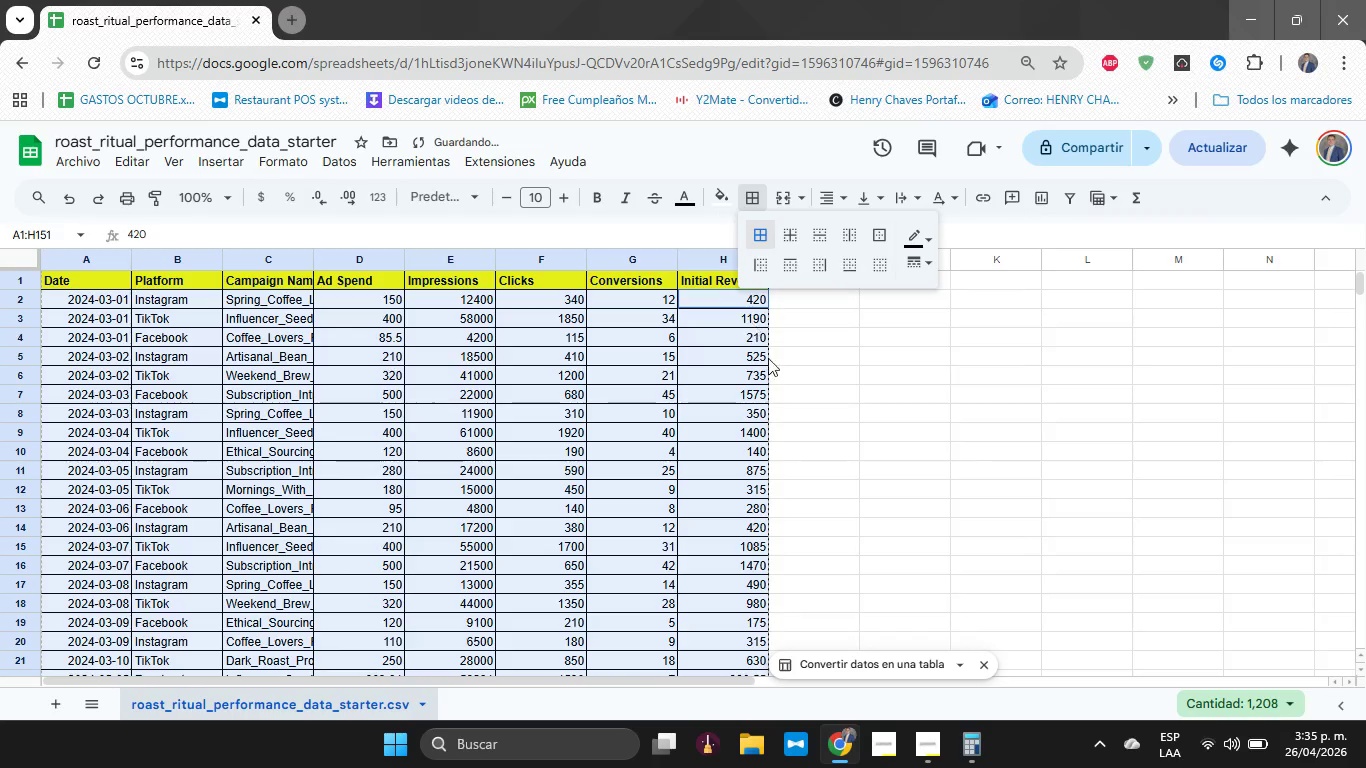 
scroll: coordinate [777, 376], scroll_direction: down, amount: 5.0
 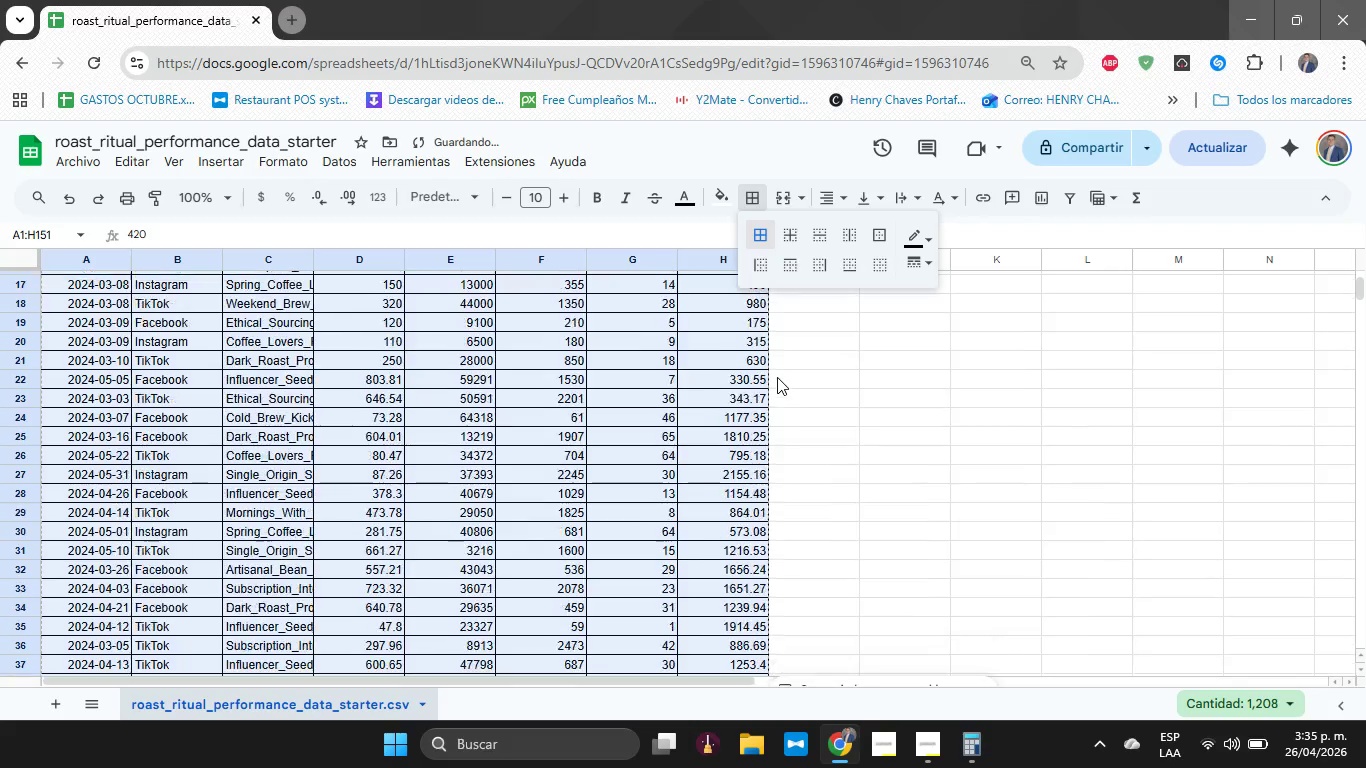 
scroll: coordinate [777, 377], scroll_direction: up, amount: 7.0
 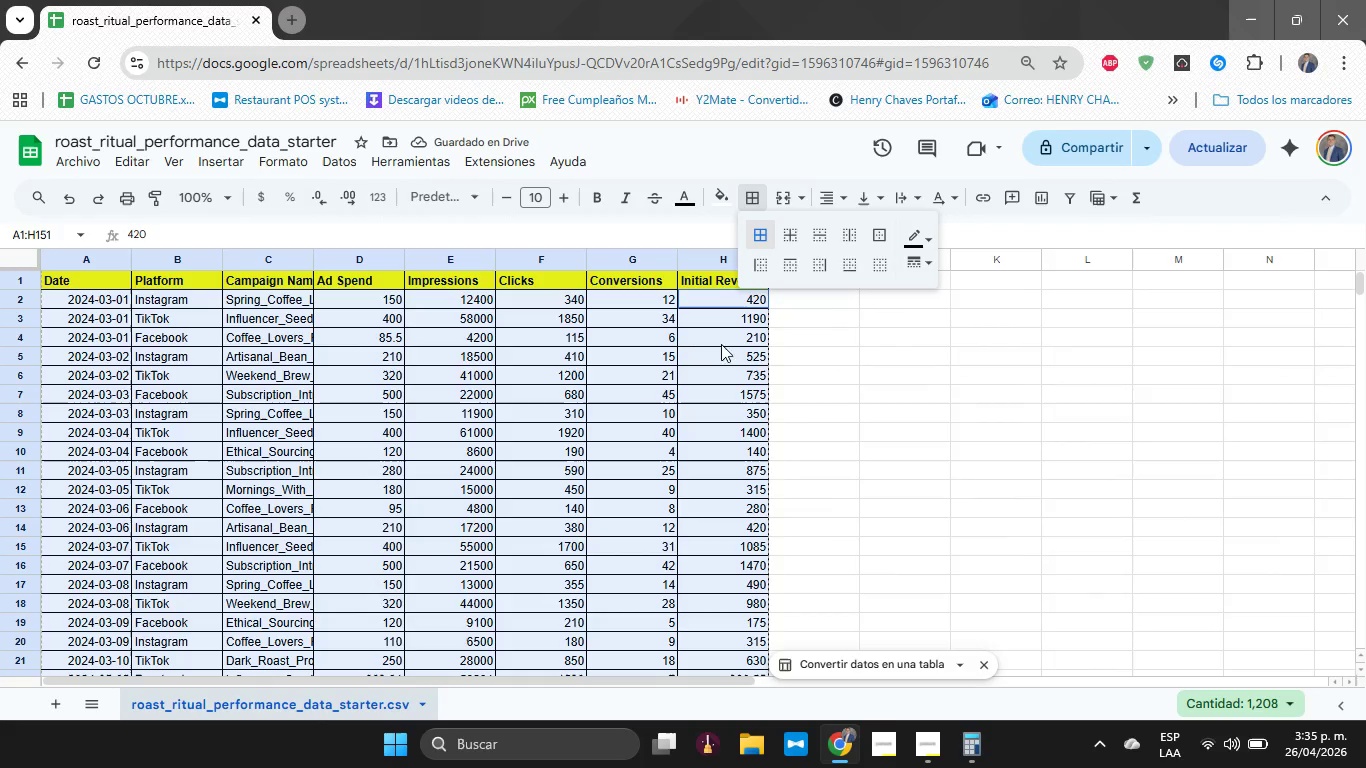 
left_click([705, 335])
 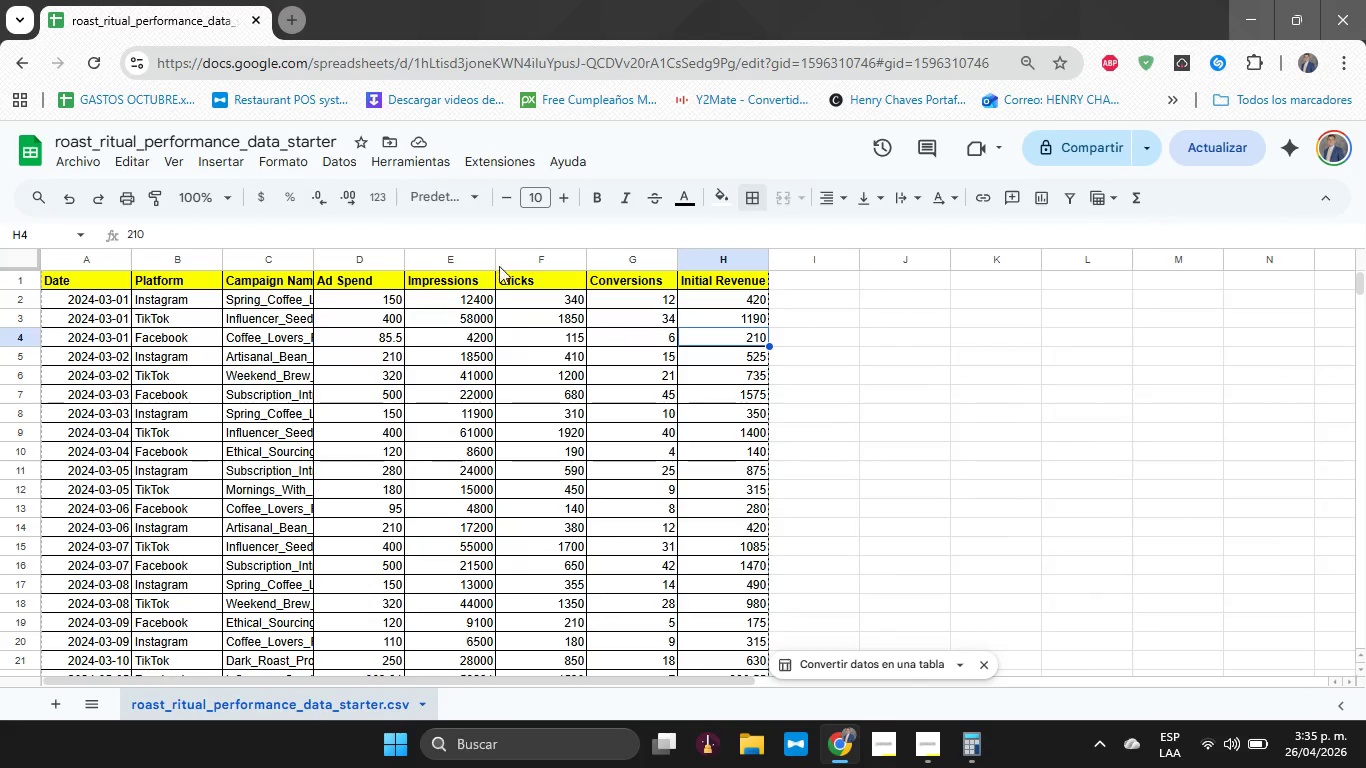 
left_click_drag(start_coordinate=[313, 259], to_coordinate=[334, 264])
 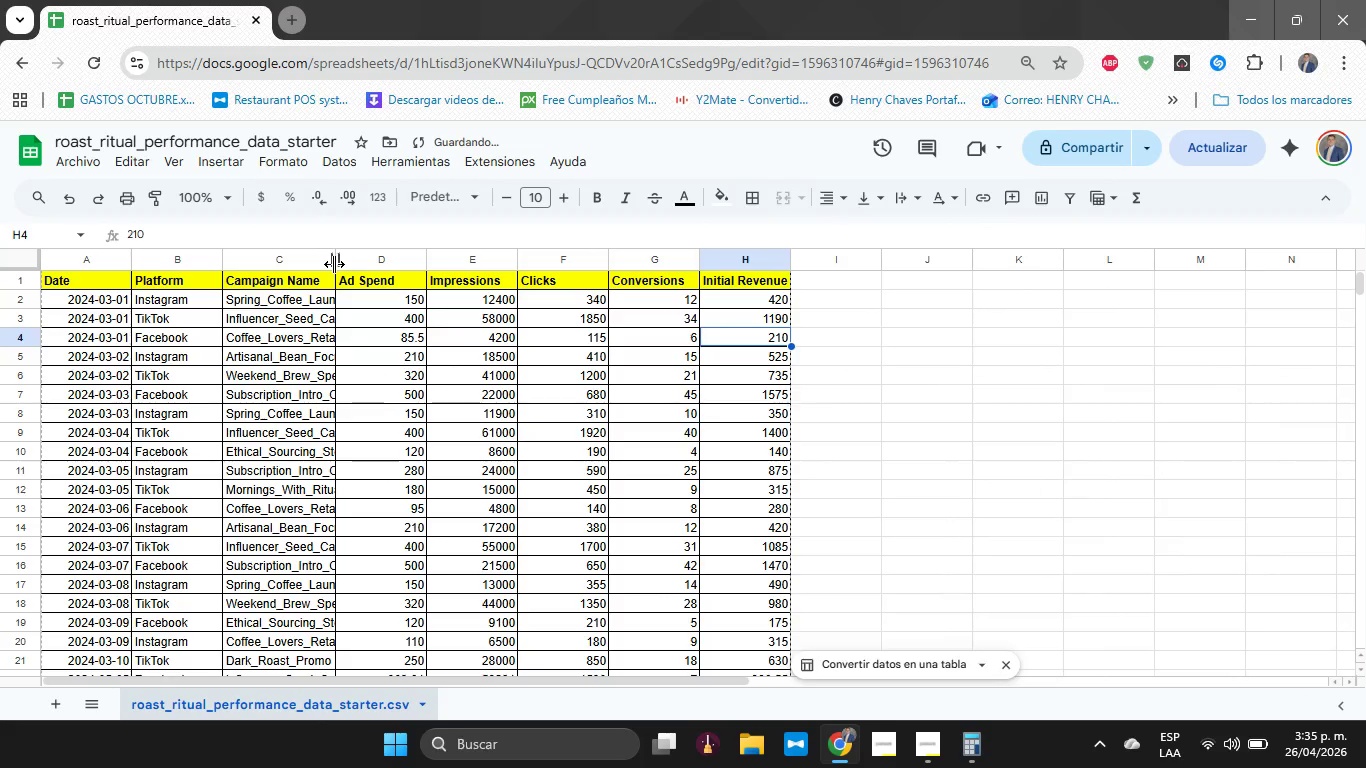 
left_click_drag(start_coordinate=[334, 264], to_coordinate=[358, 269])
 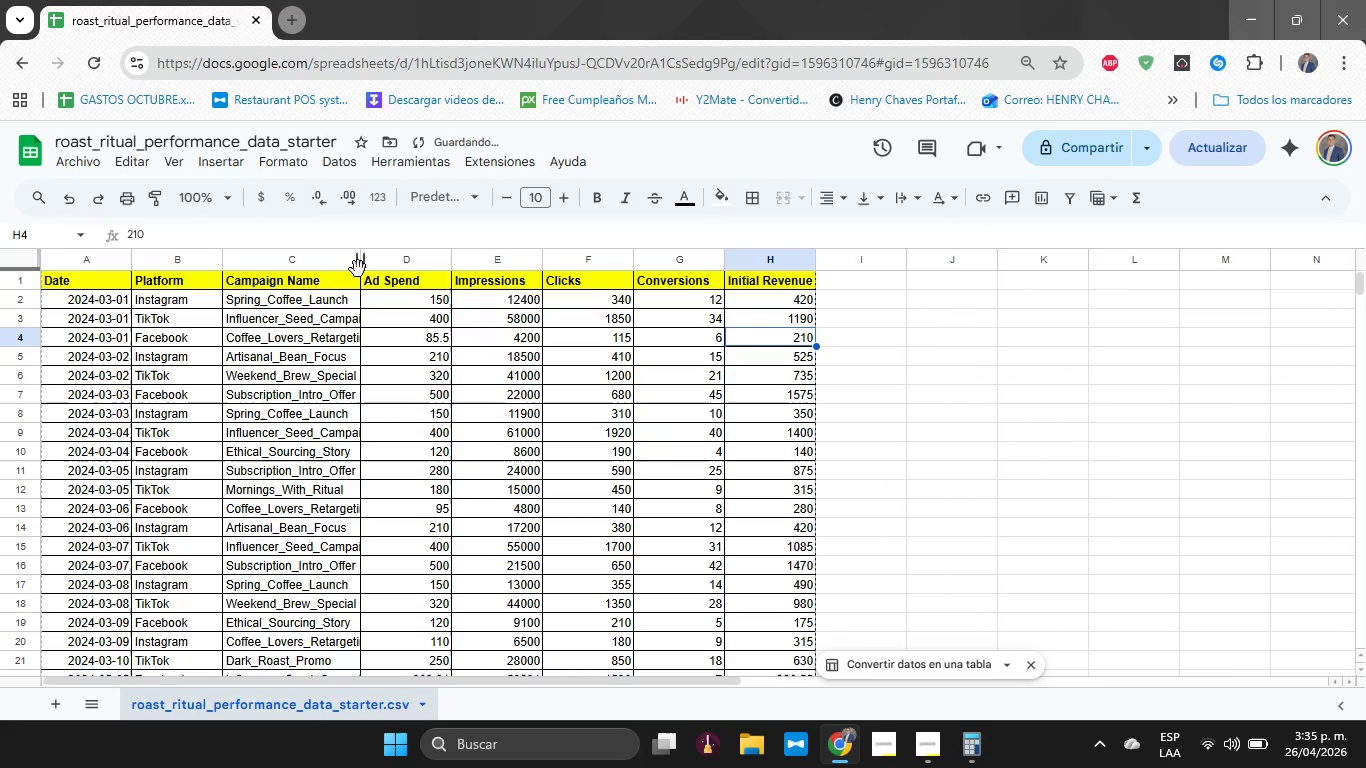 
left_click_drag(start_coordinate=[358, 269], to_coordinate=[374, 270])
 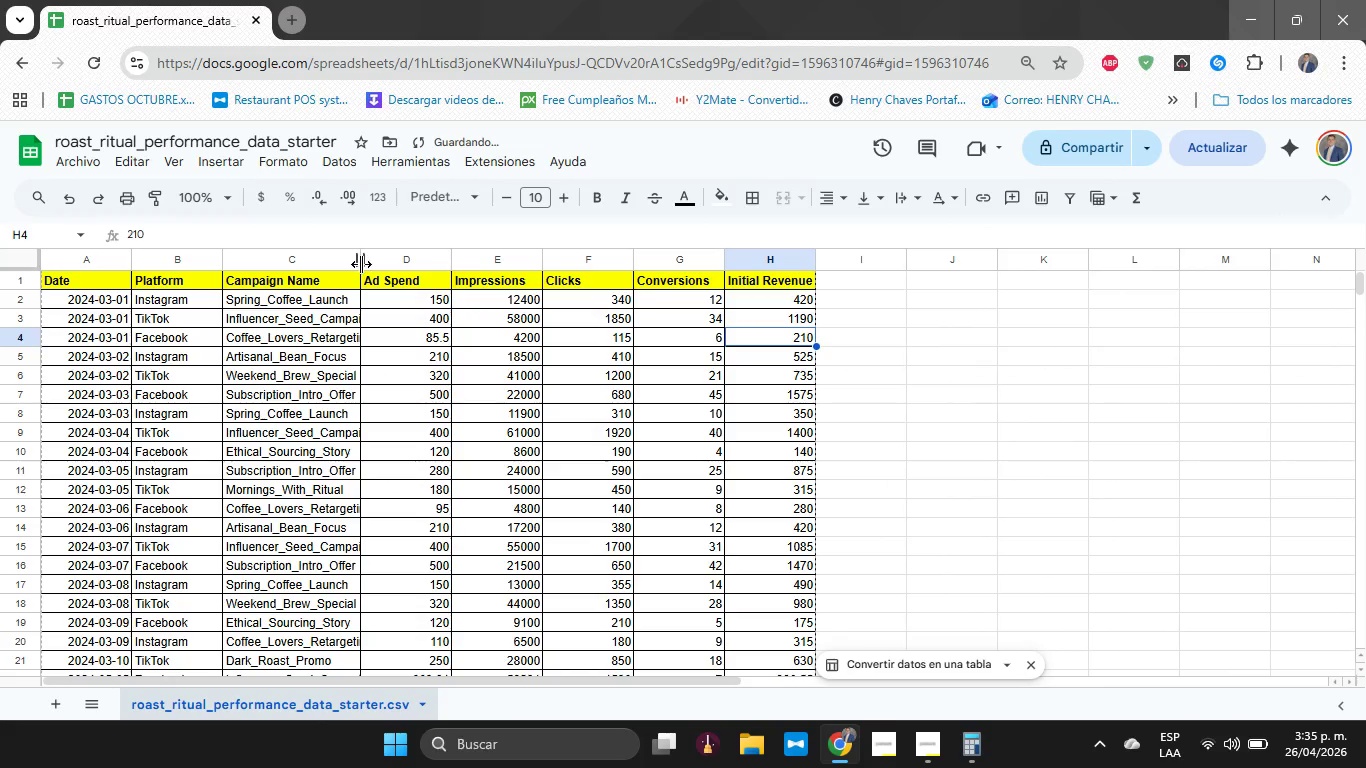 
left_click_drag(start_coordinate=[361, 264], to_coordinate=[376, 267])
 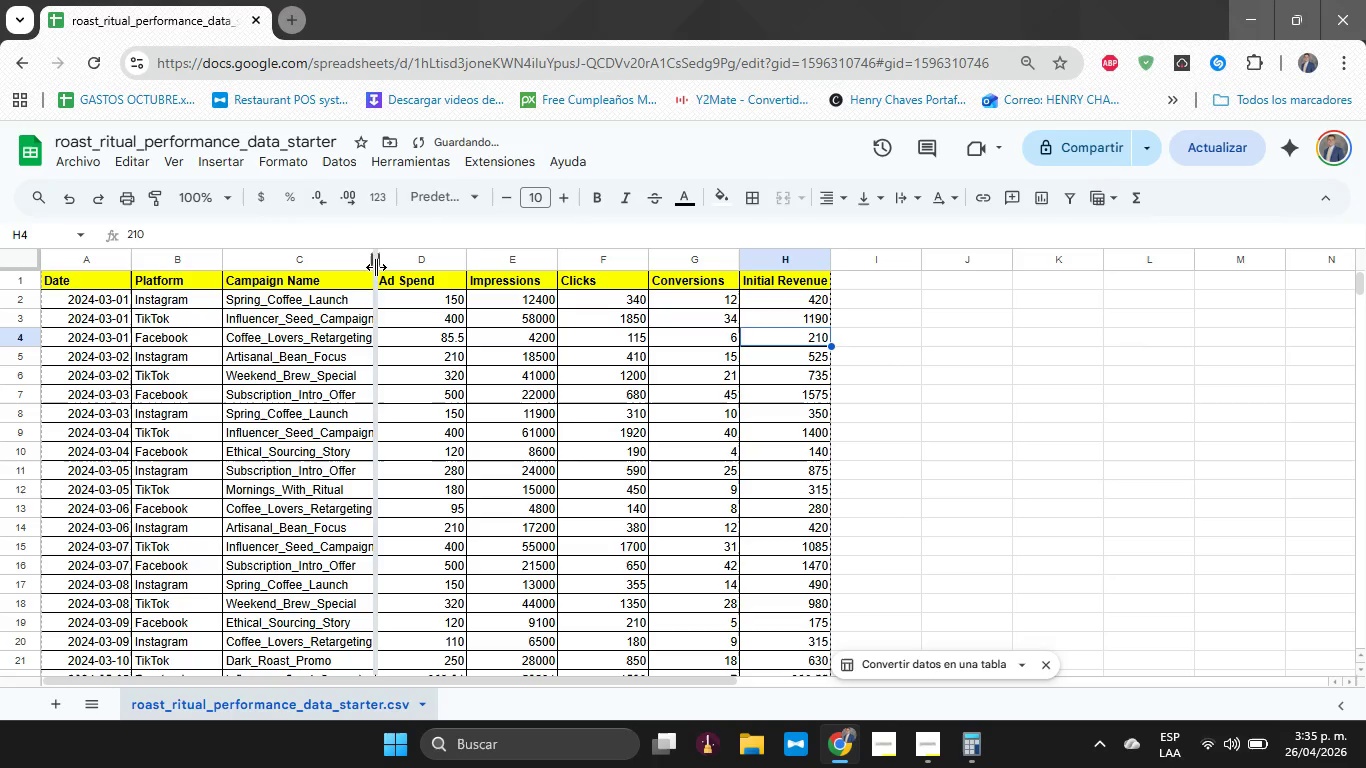 
left_click_drag(start_coordinate=[376, 267], to_coordinate=[385, 267])
 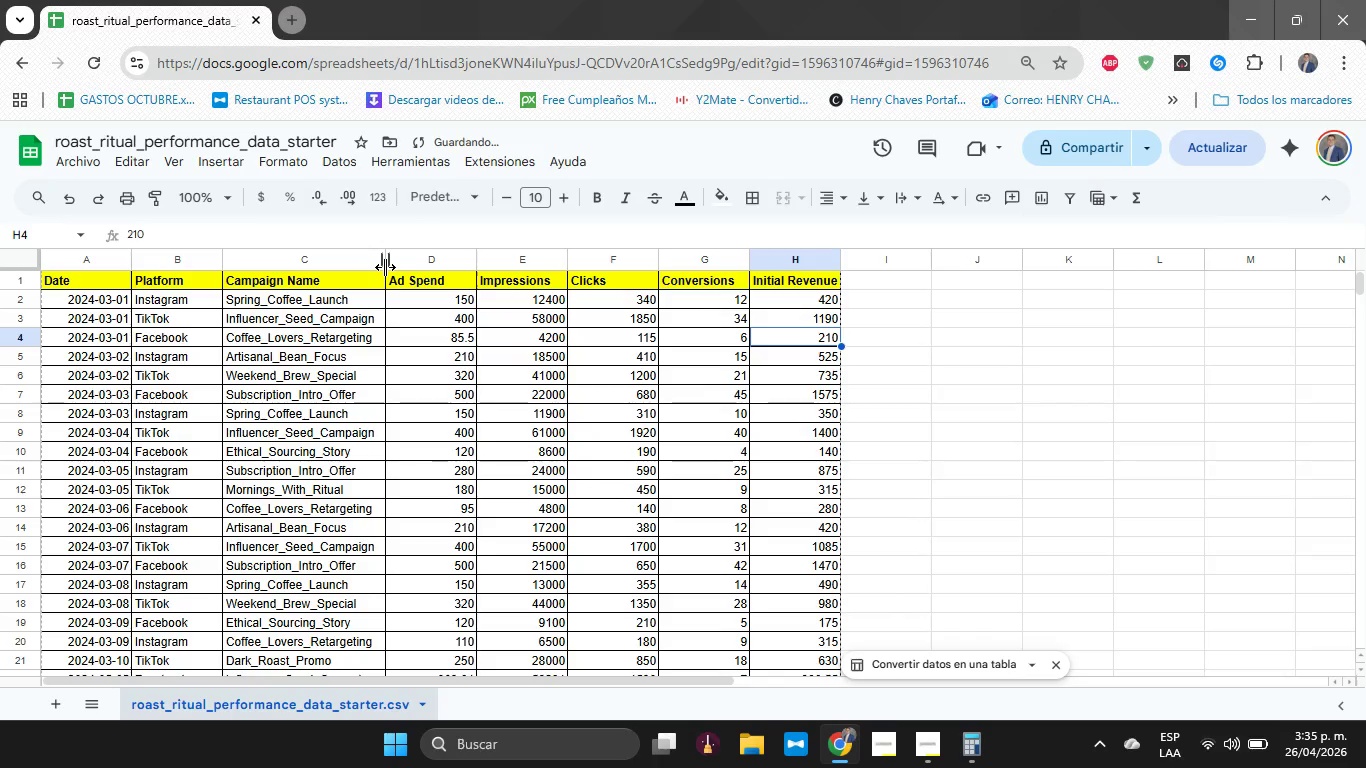 
scroll: coordinate [385, 267], scroll_direction: down, amount: 28.0
 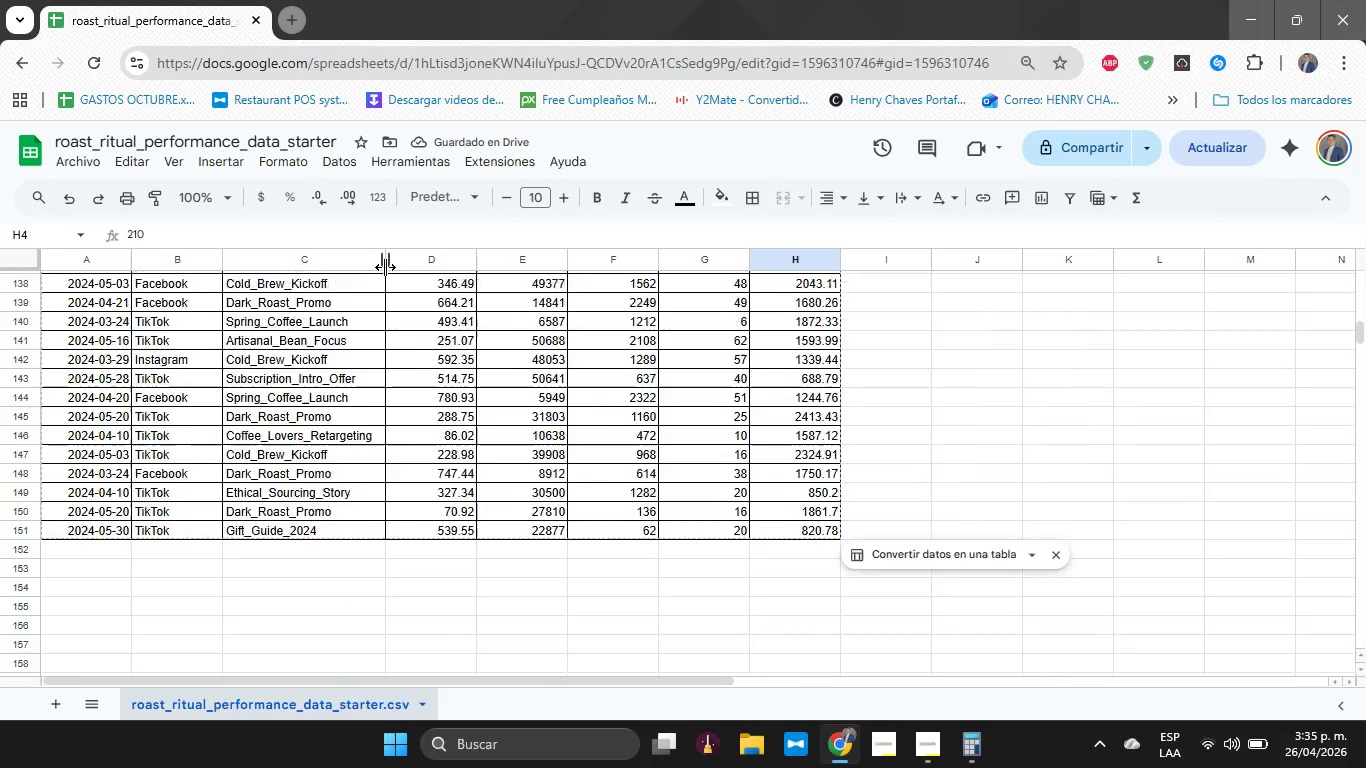 
scroll: coordinate [384, 267], scroll_direction: up, amount: 32.0
 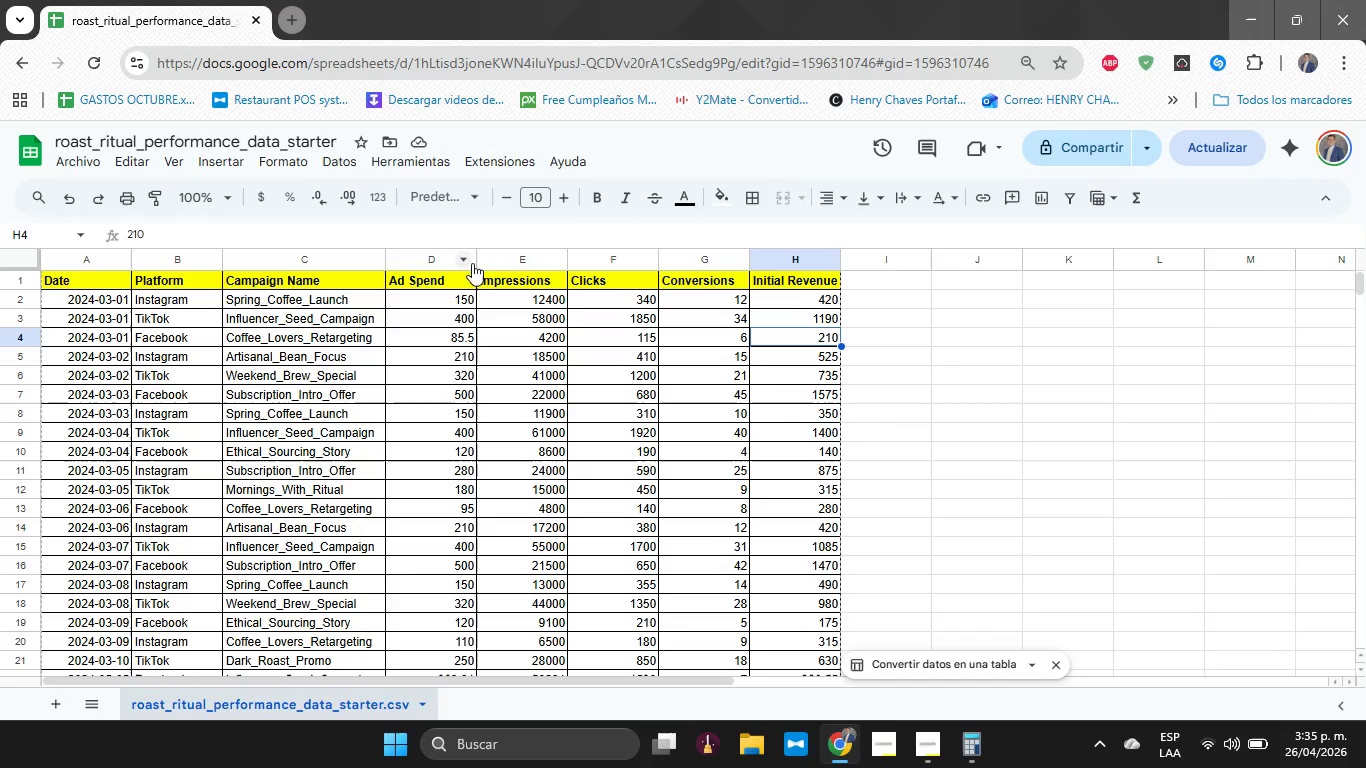 
left_click_drag(start_coordinate=[476, 259], to_coordinate=[458, 262])
 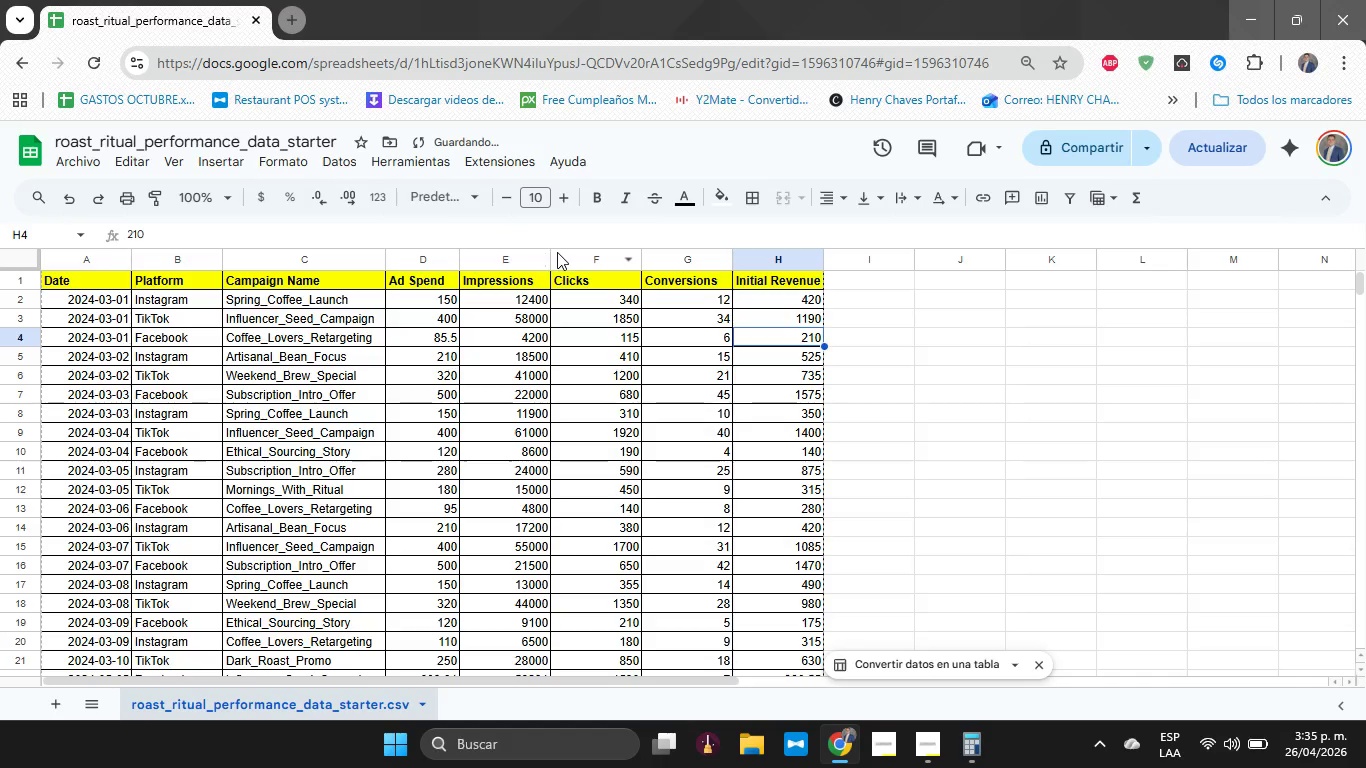 
left_click_drag(start_coordinate=[553, 253], to_coordinate=[544, 256])
 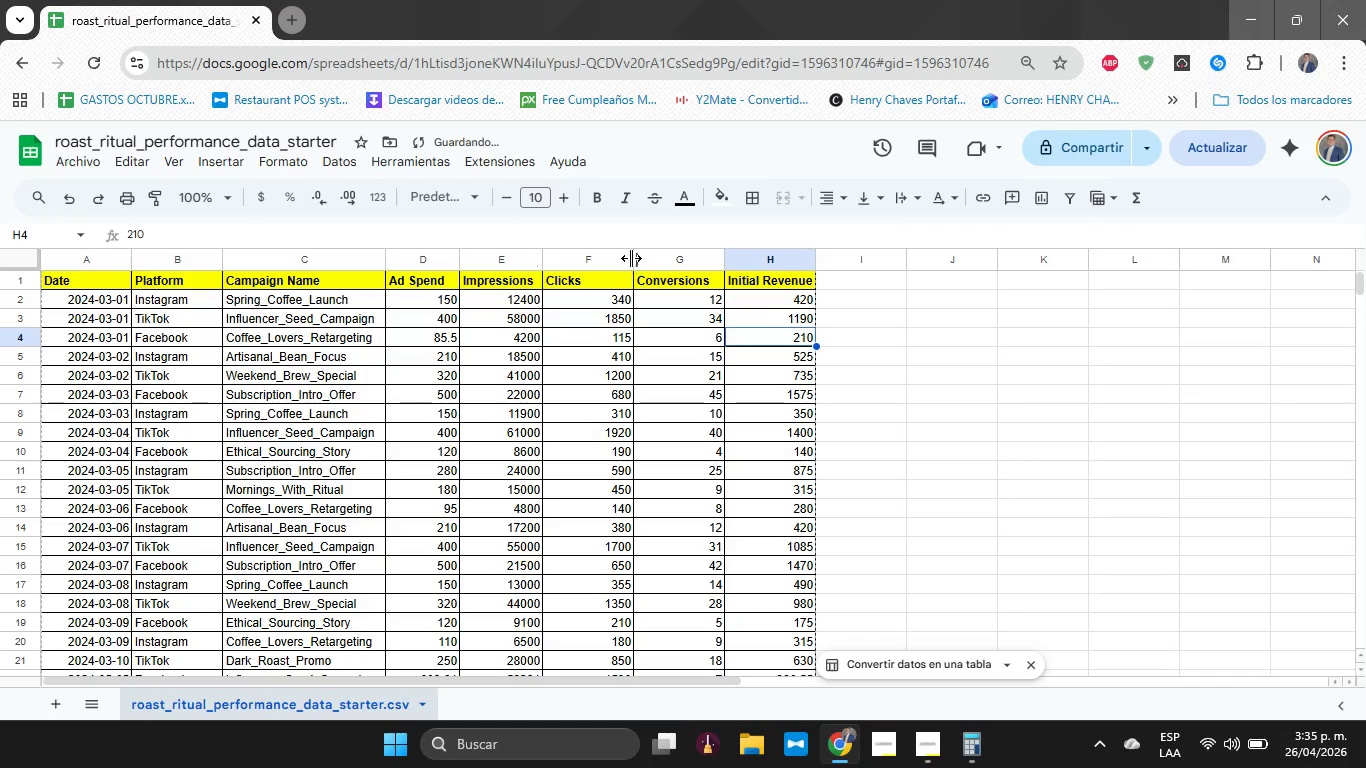 
left_click_drag(start_coordinate=[633, 258], to_coordinate=[604, 262])
 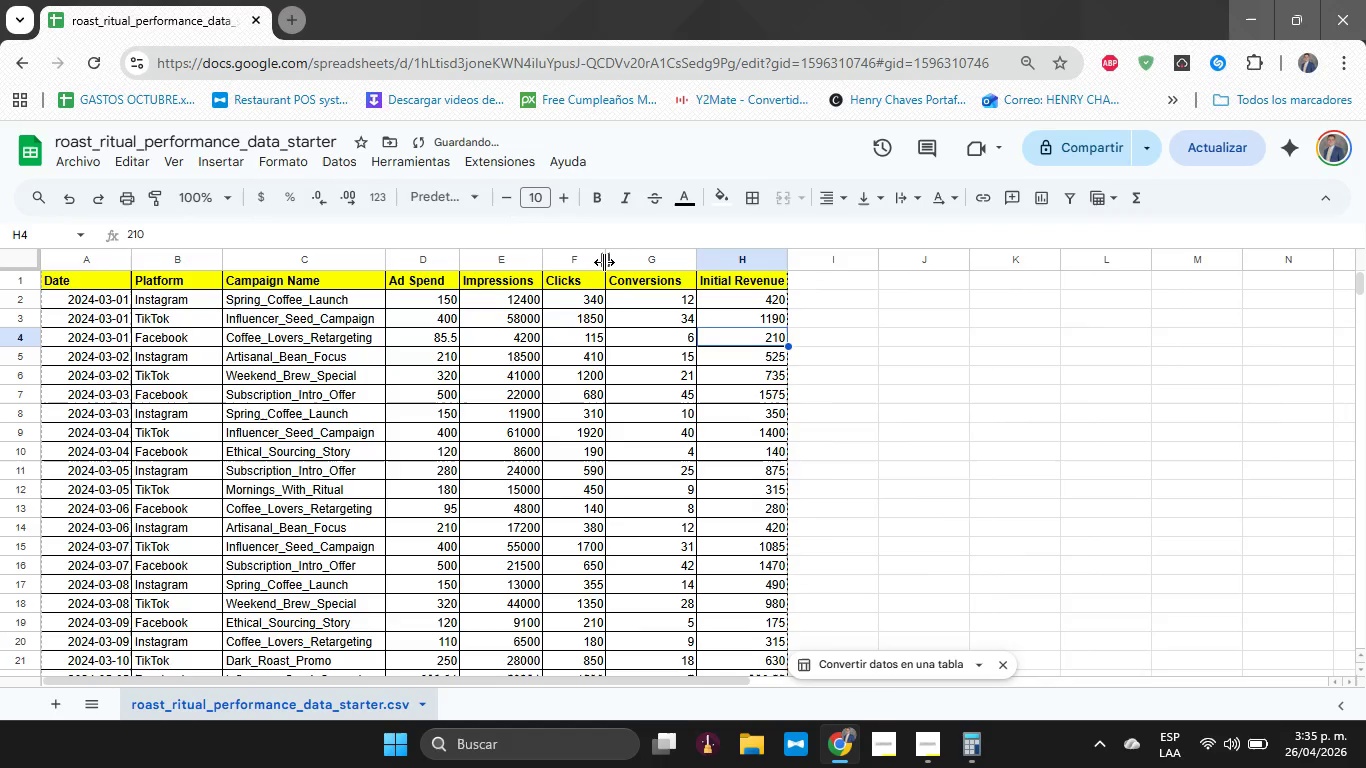 
left_click_drag(start_coordinate=[603, 262], to_coordinate=[598, 264])
 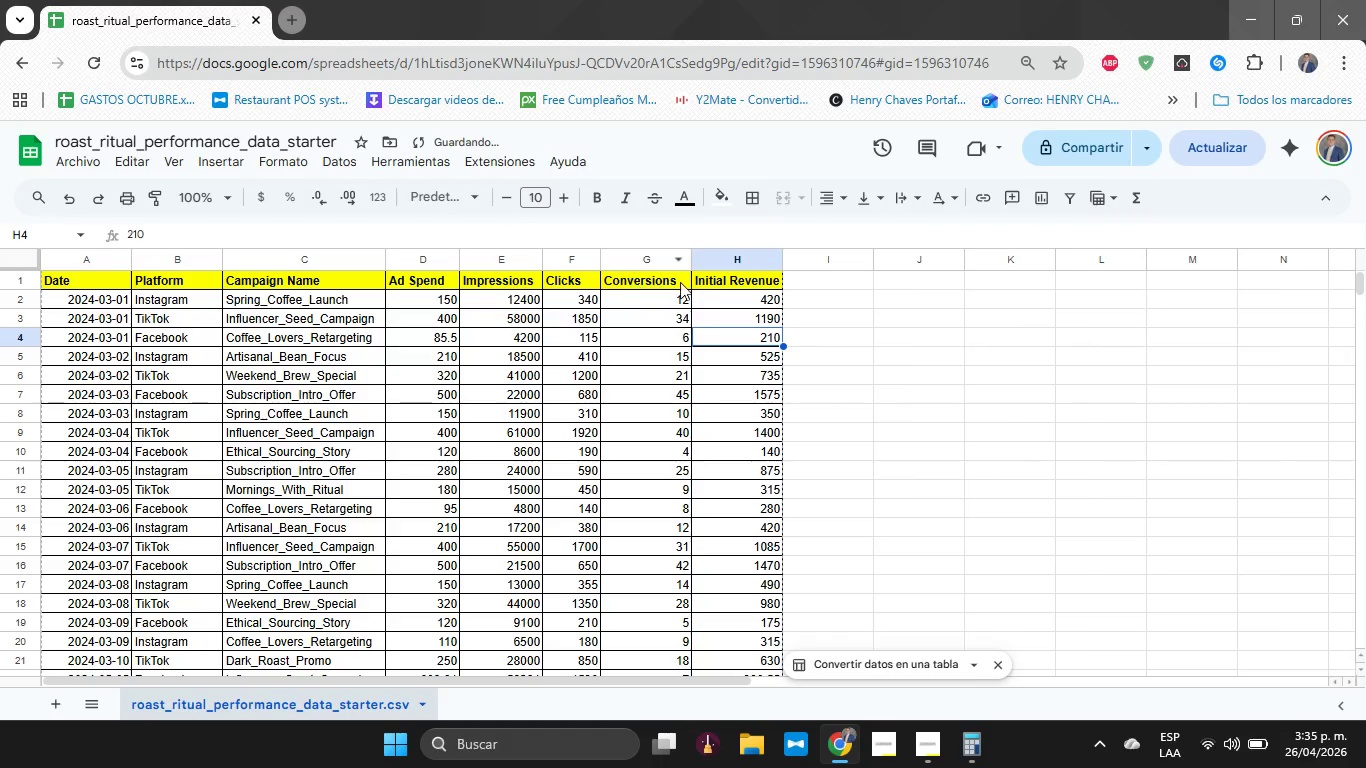 
left_click_drag(start_coordinate=[695, 263], to_coordinate=[686, 267])
 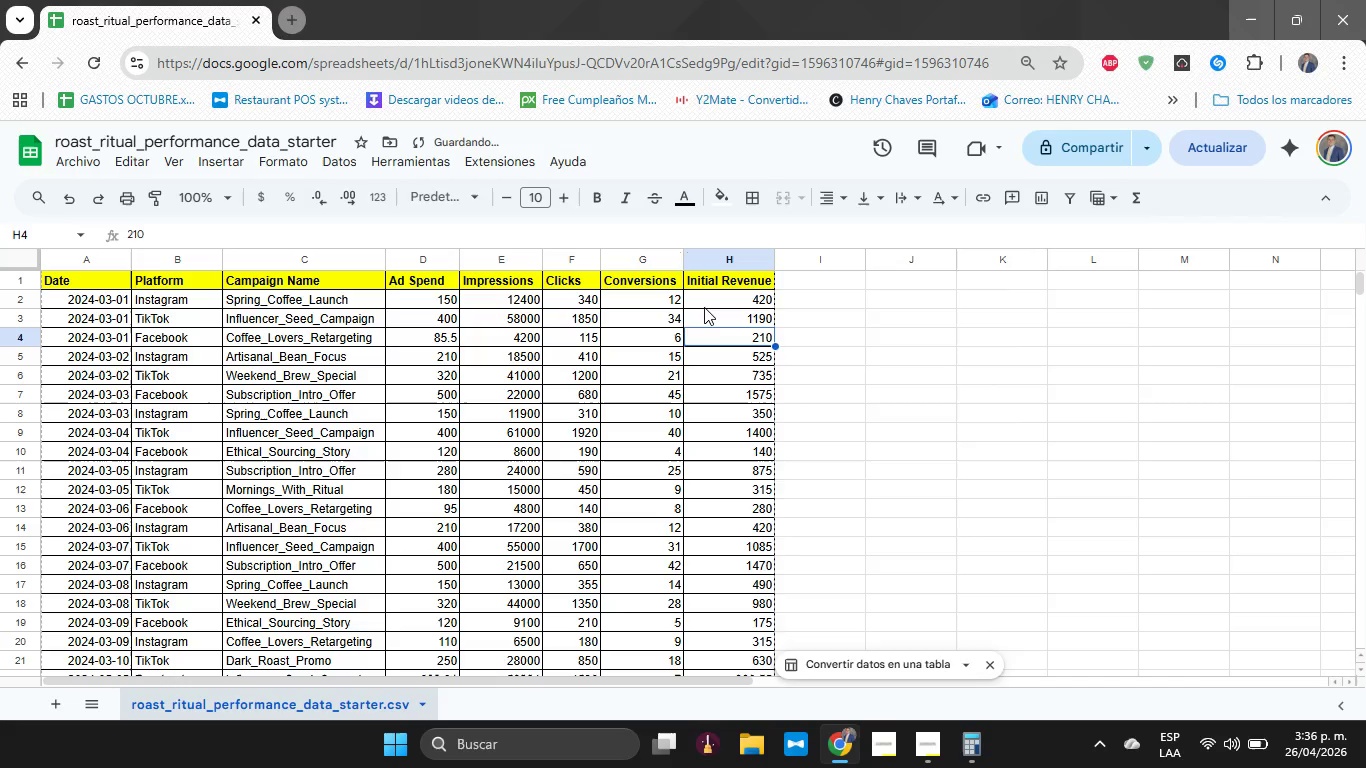 
left_click([704, 307])
 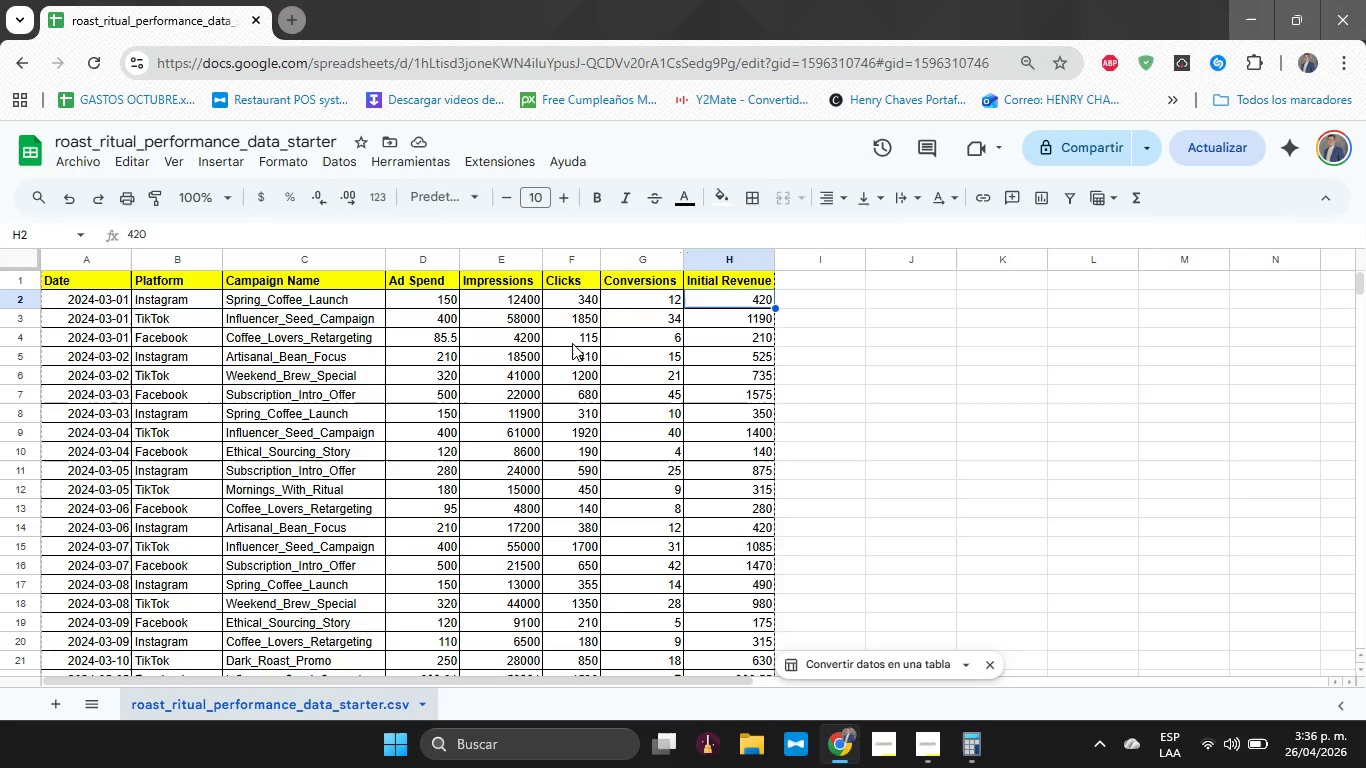 
wait(12.88)
 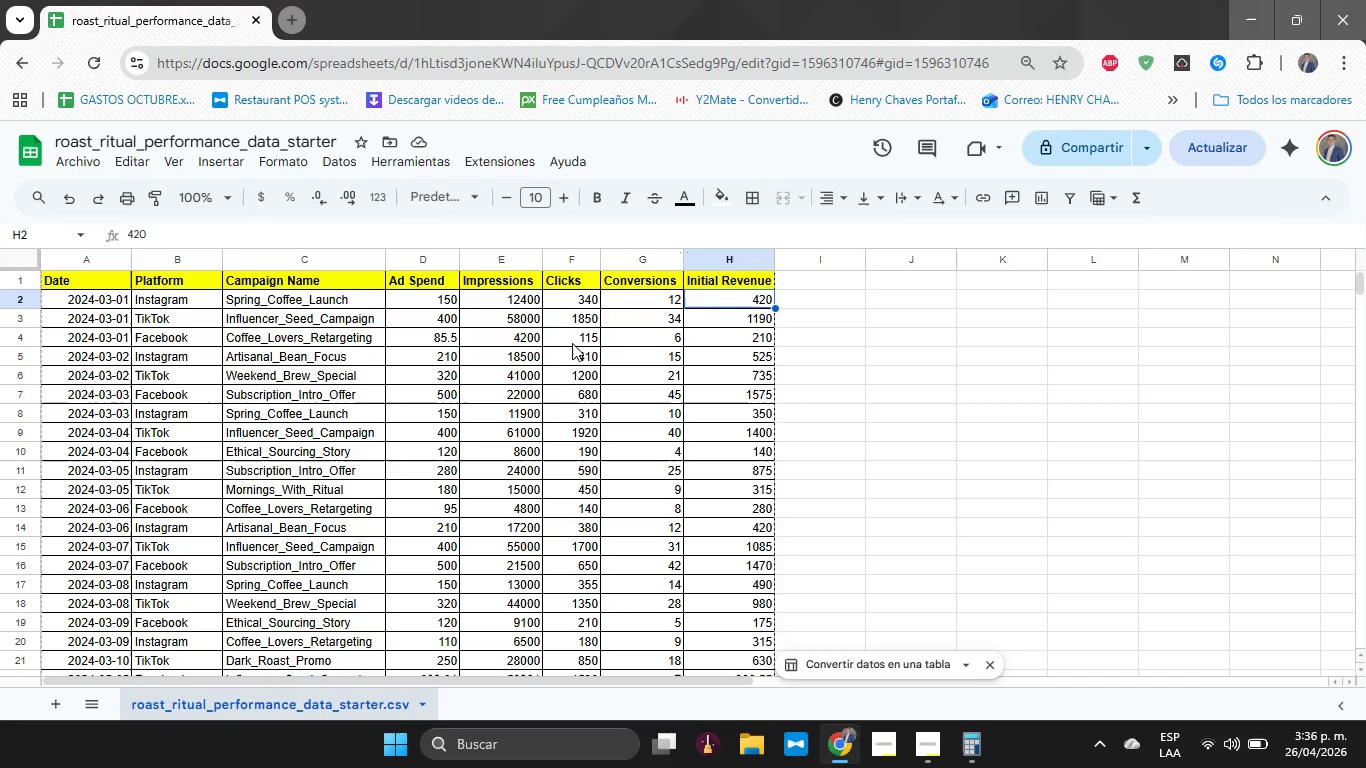 
left_click([815, 284])
 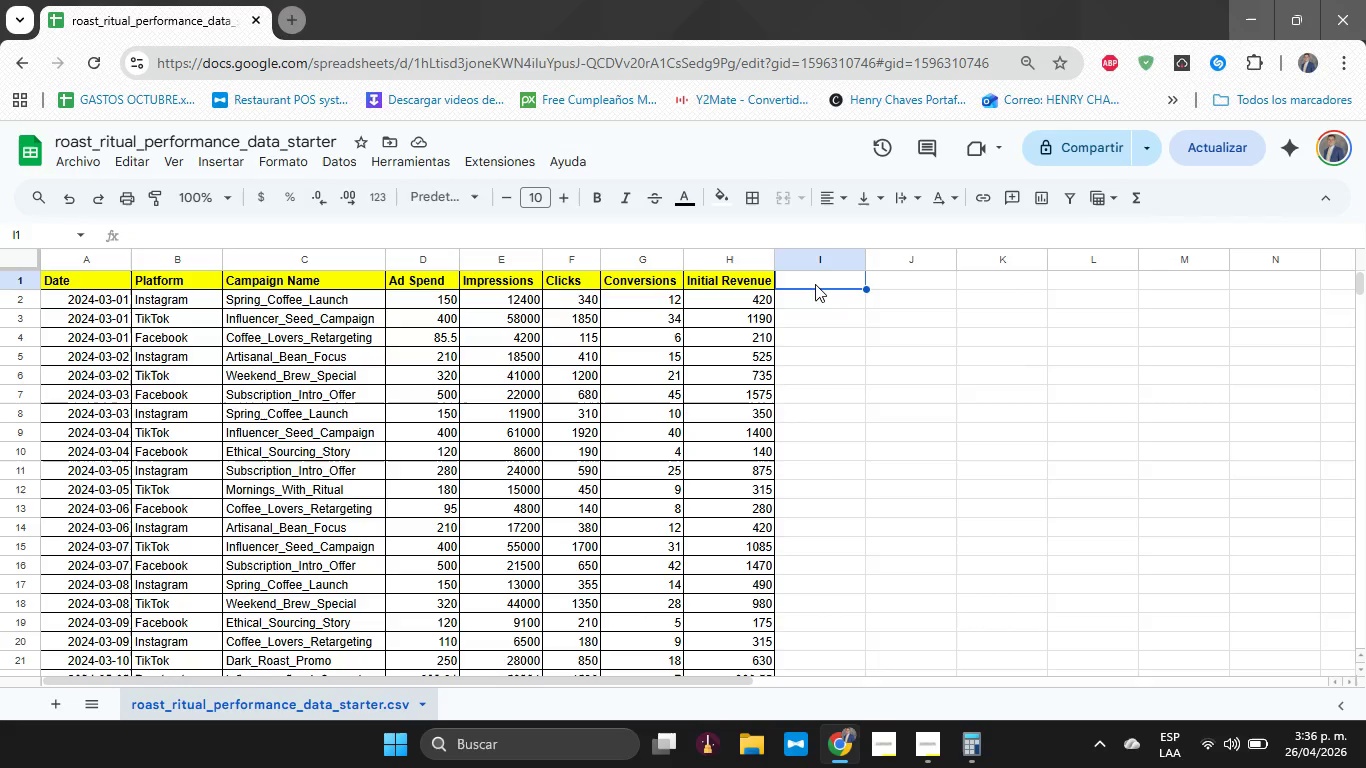 
type(ctr)
key(Tab)
 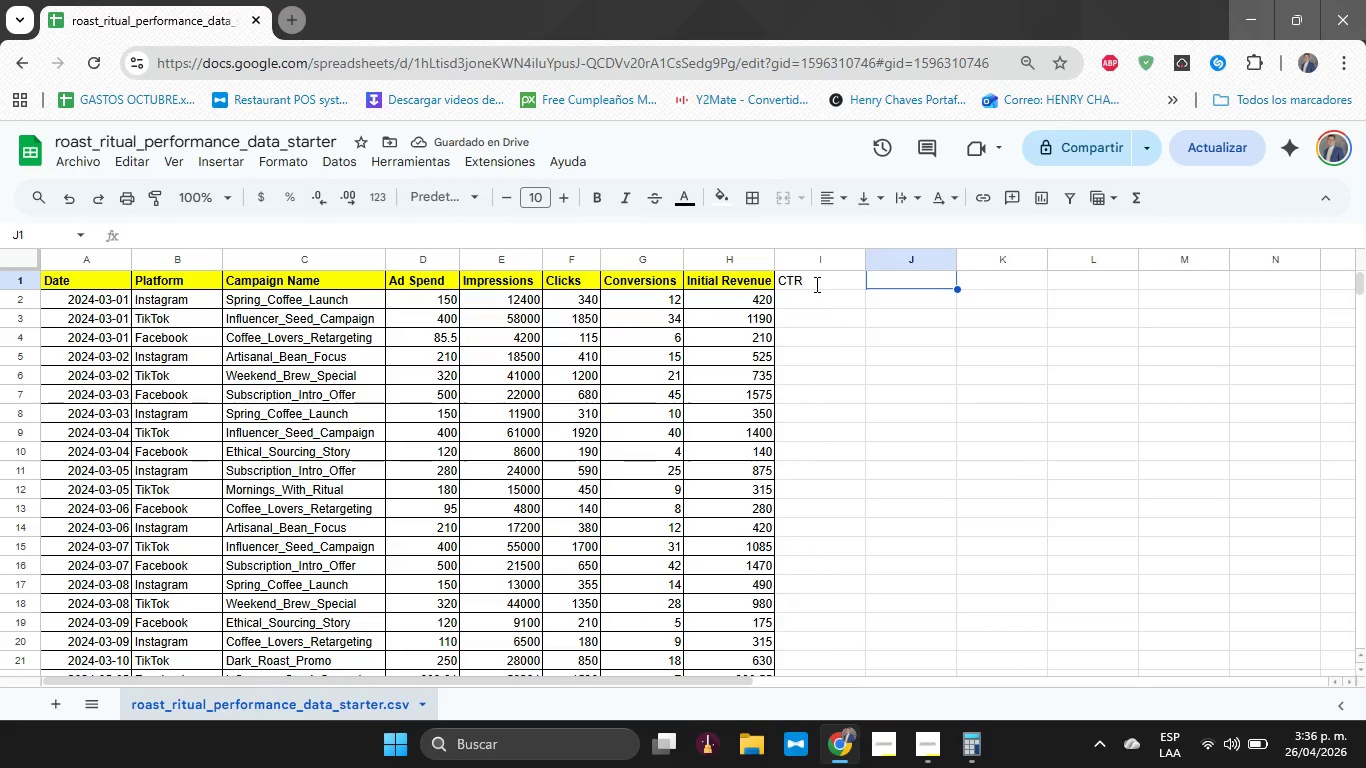 
type(cvr)
key(Tab)
 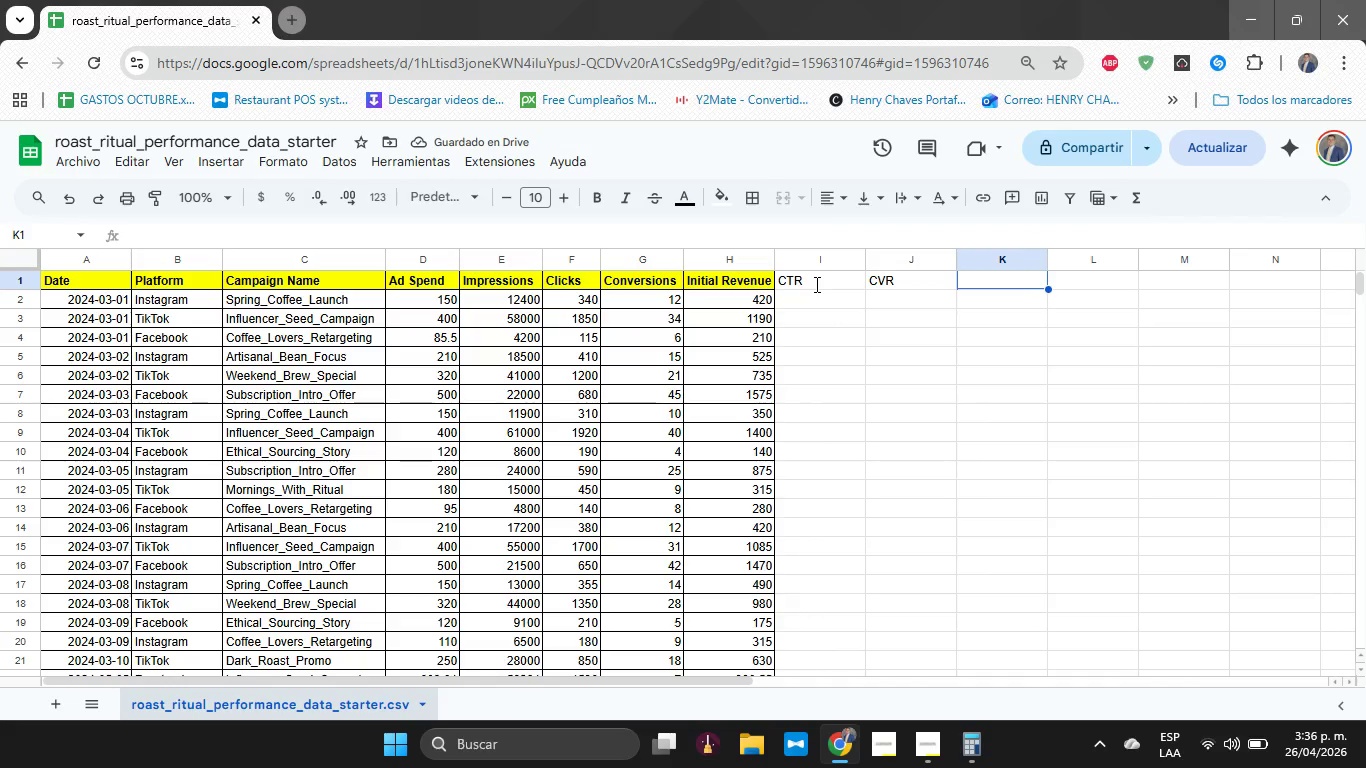 
wait(5.11)
 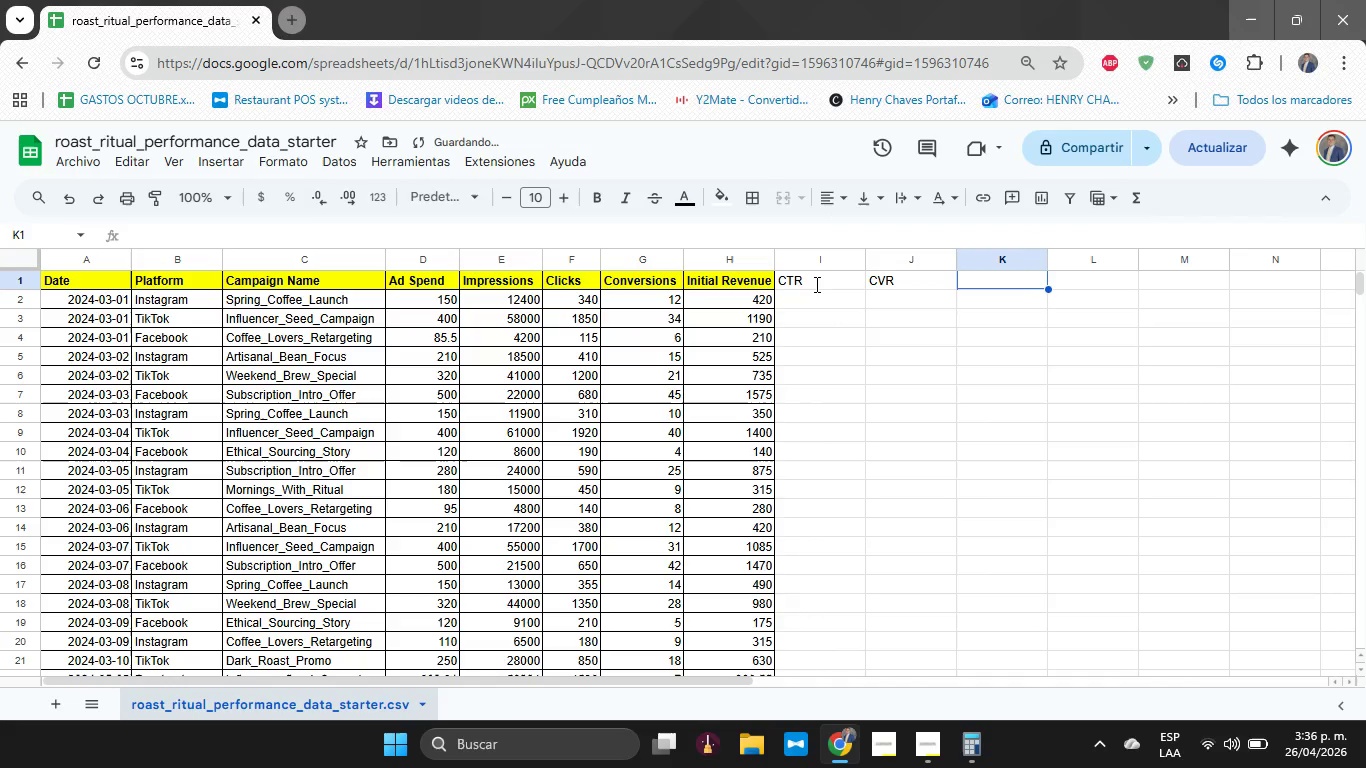 
type(cpc)
key(Tab)
 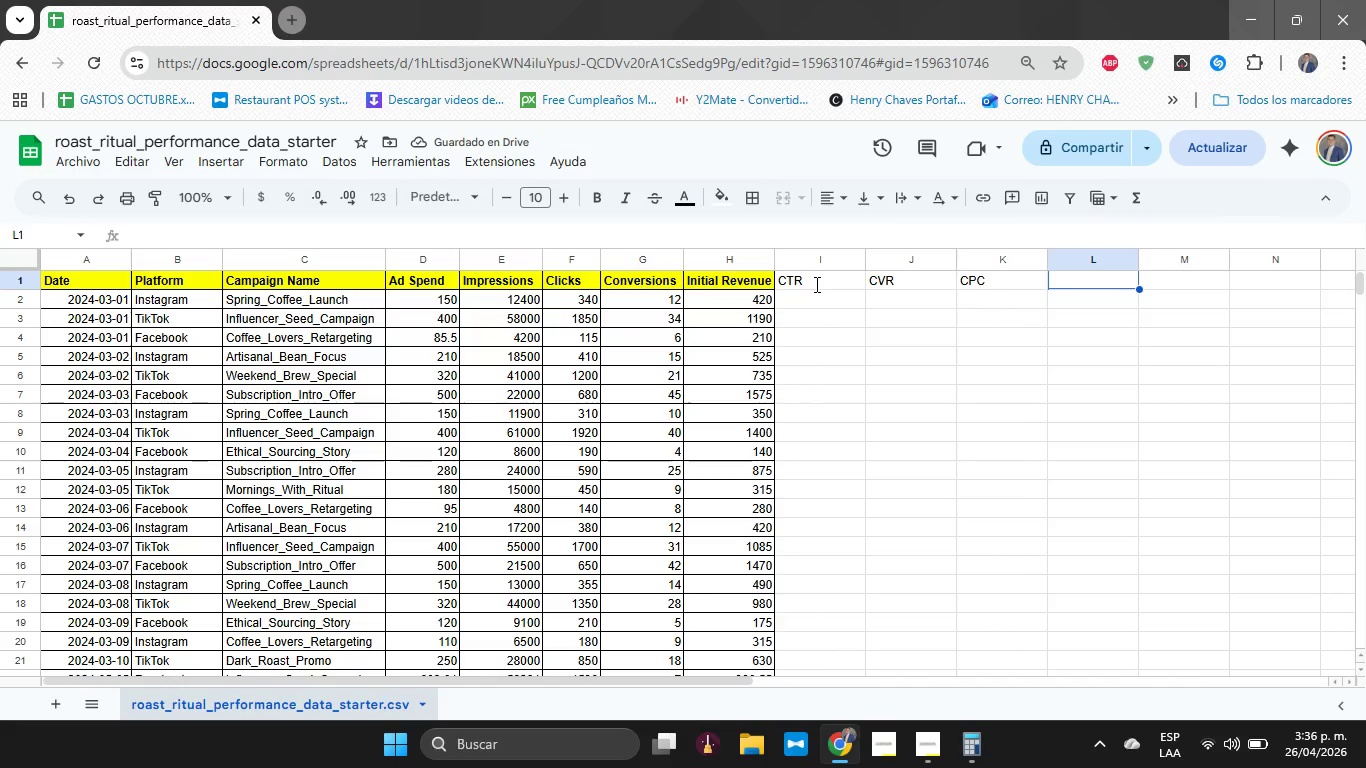 
wait(5.22)
 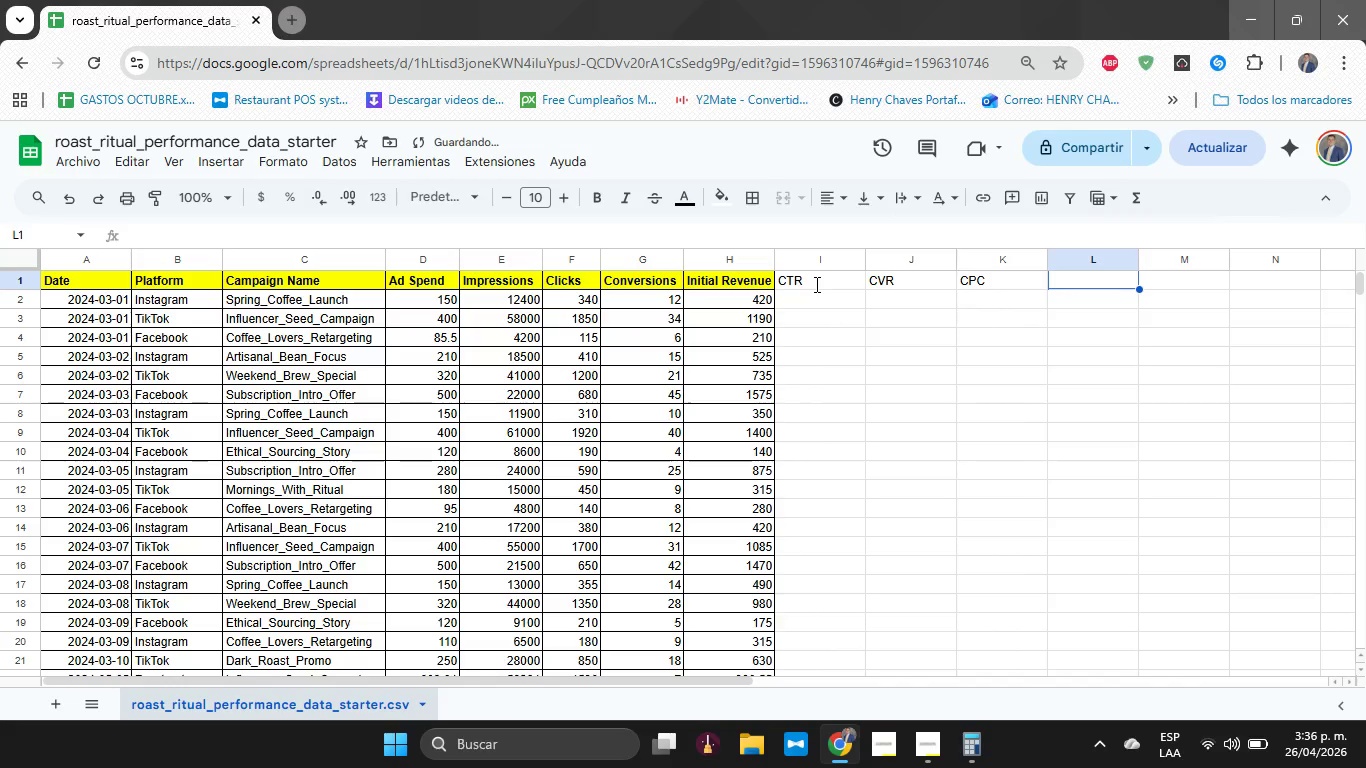 
type(cpa)
key(Tab)
 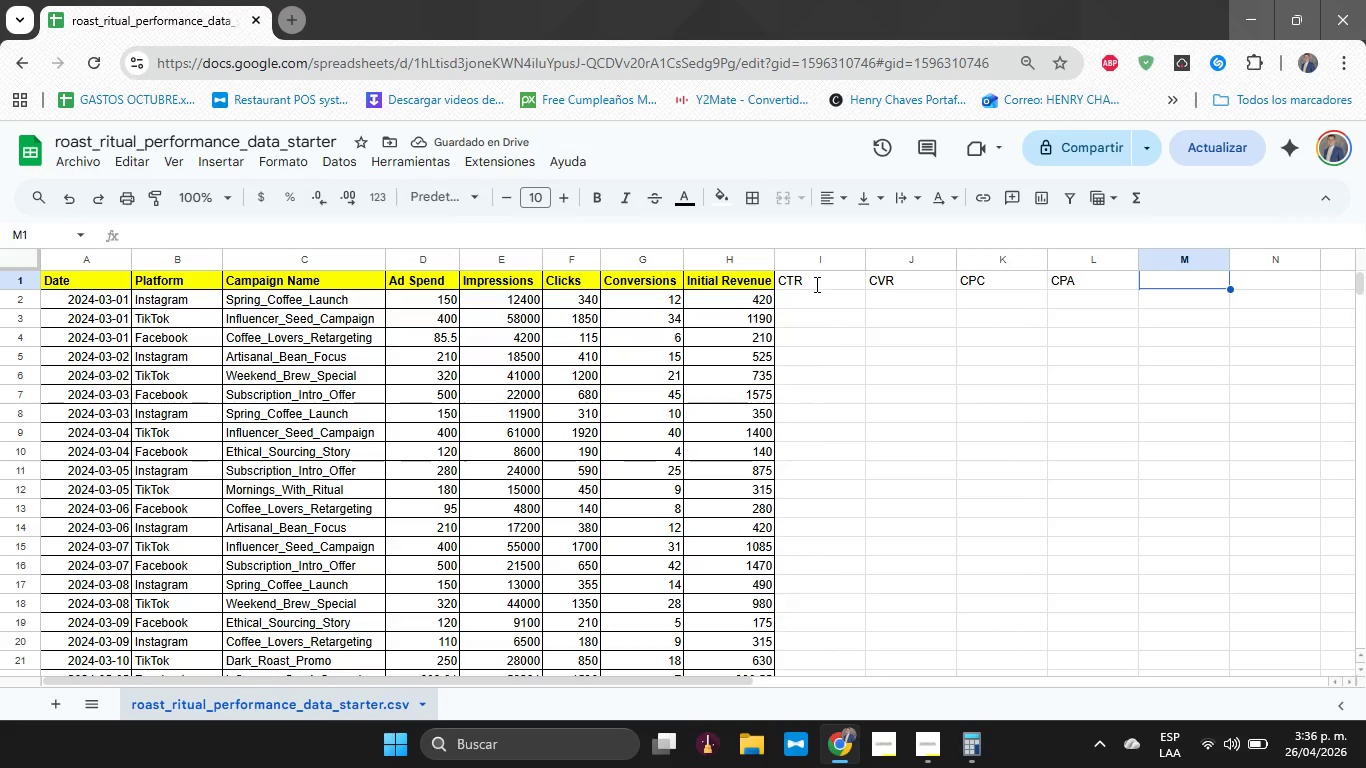 
type(roas)
key(Tab)
 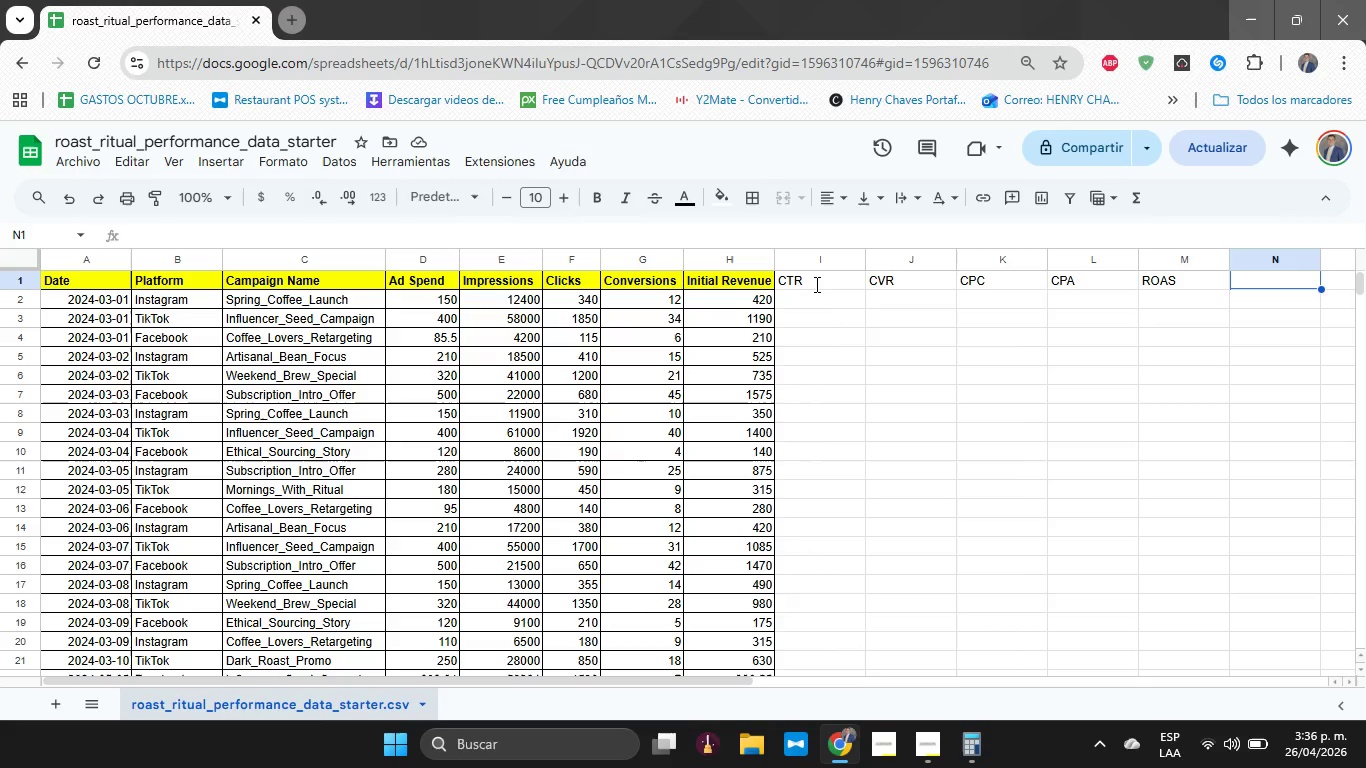 
wait(7.47)
 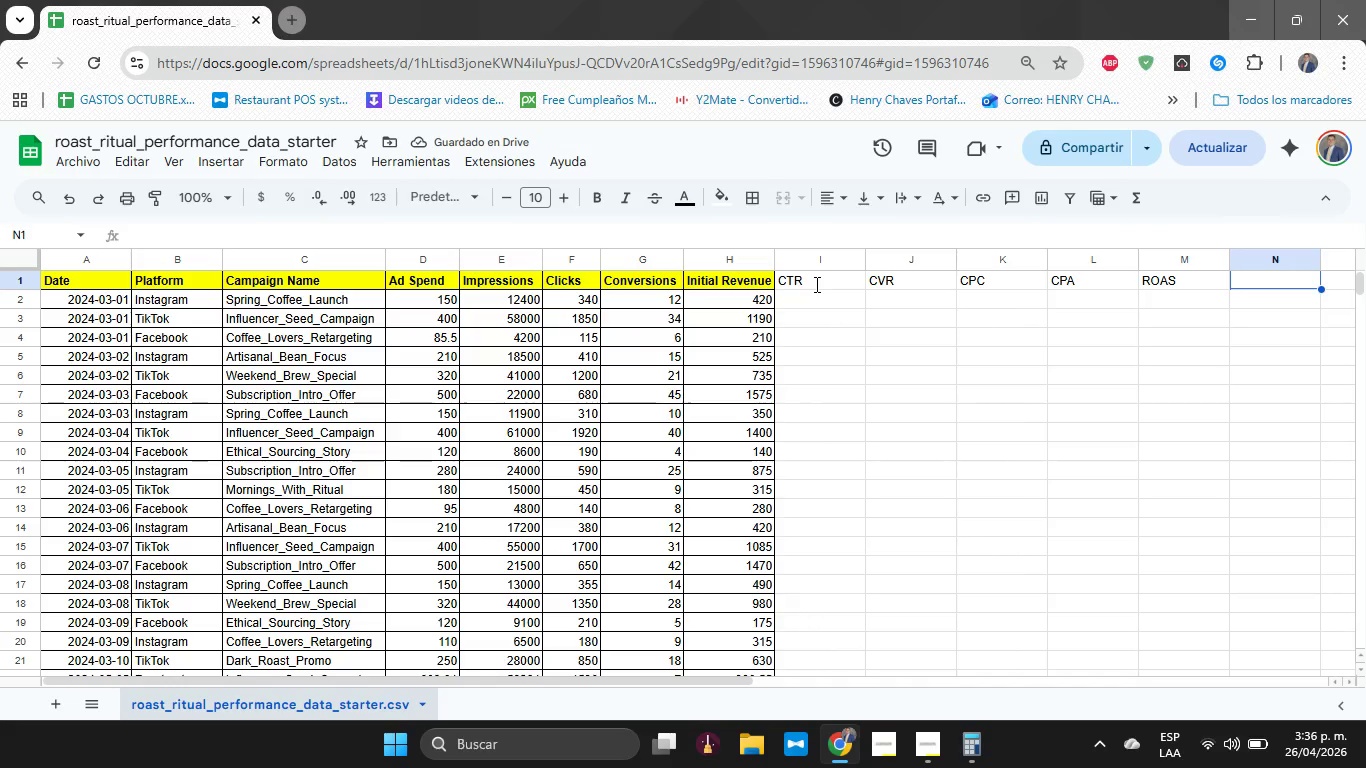 
key(ArrowDown)
 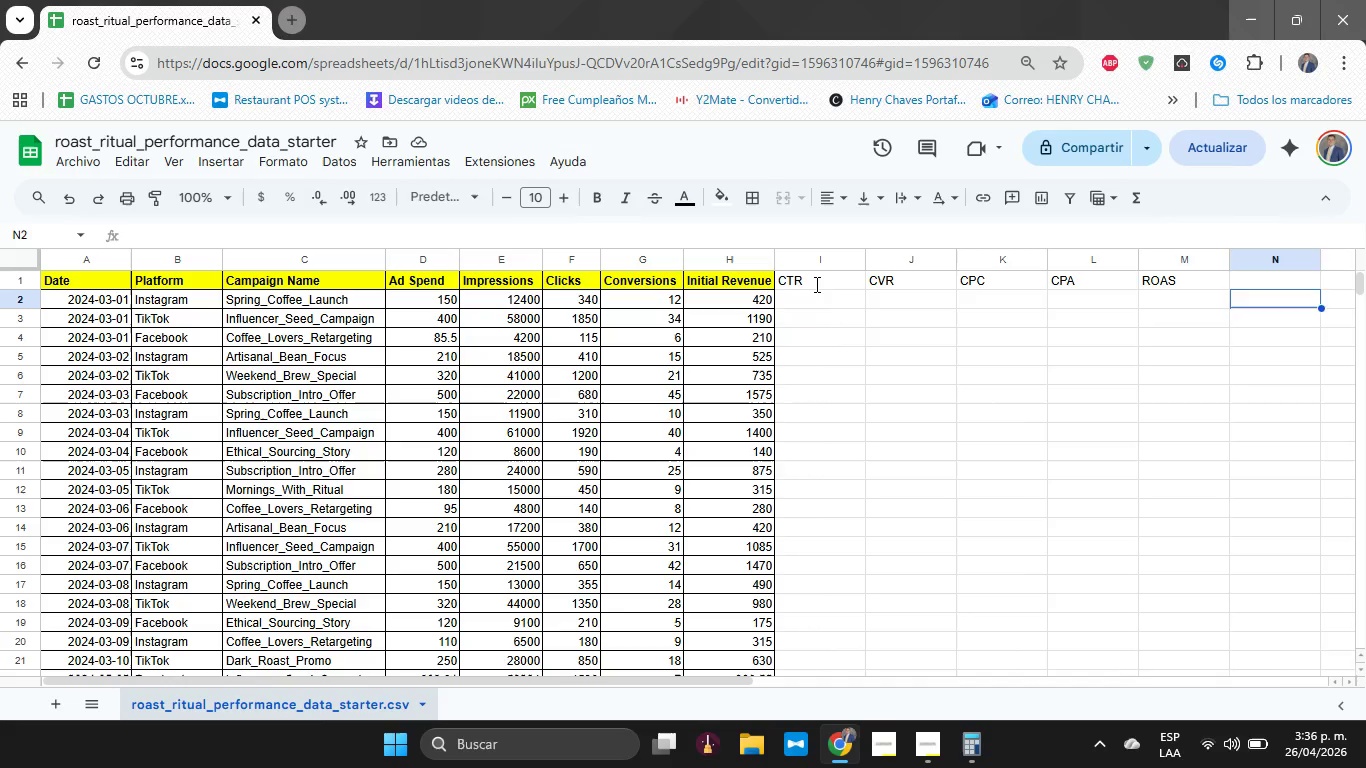 
key(ArrowLeft)
 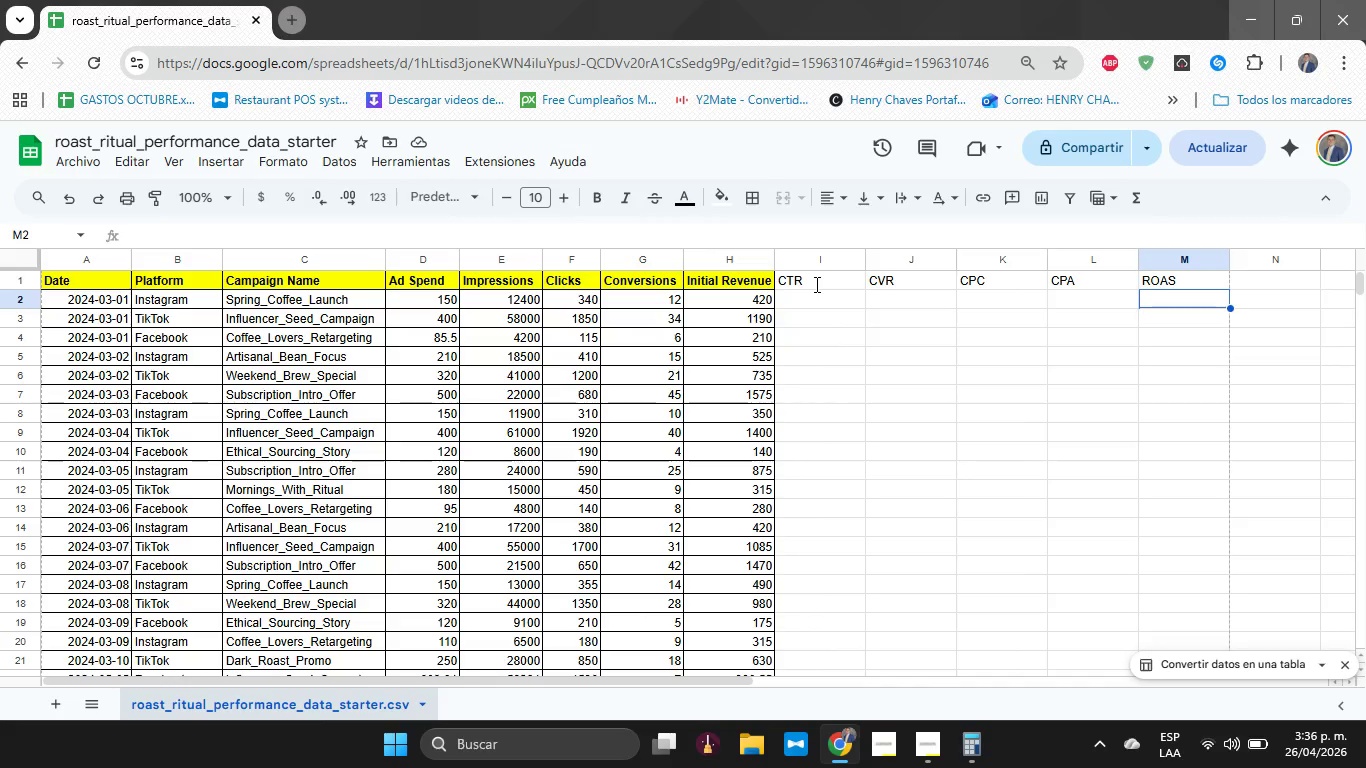 
key(ArrowUp)
 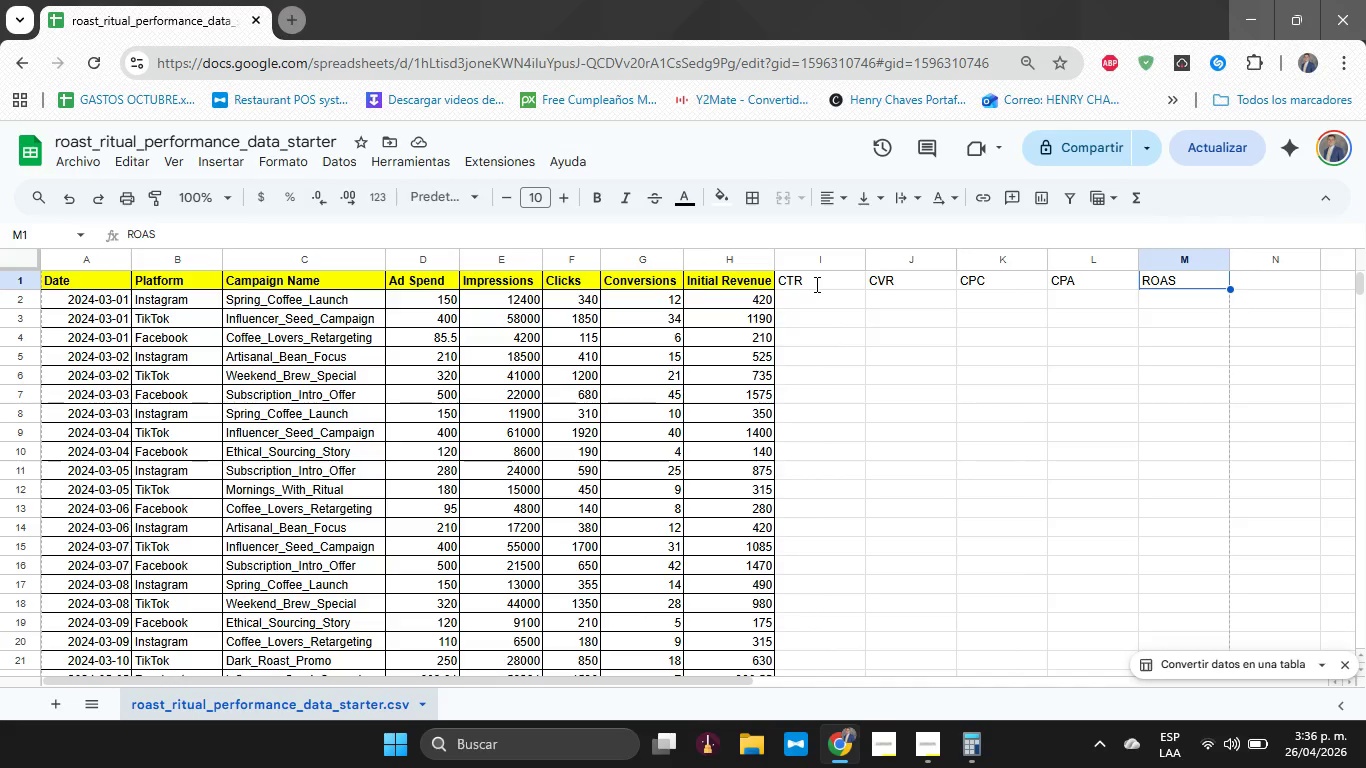 
key(Shift+ArrowLeft)
 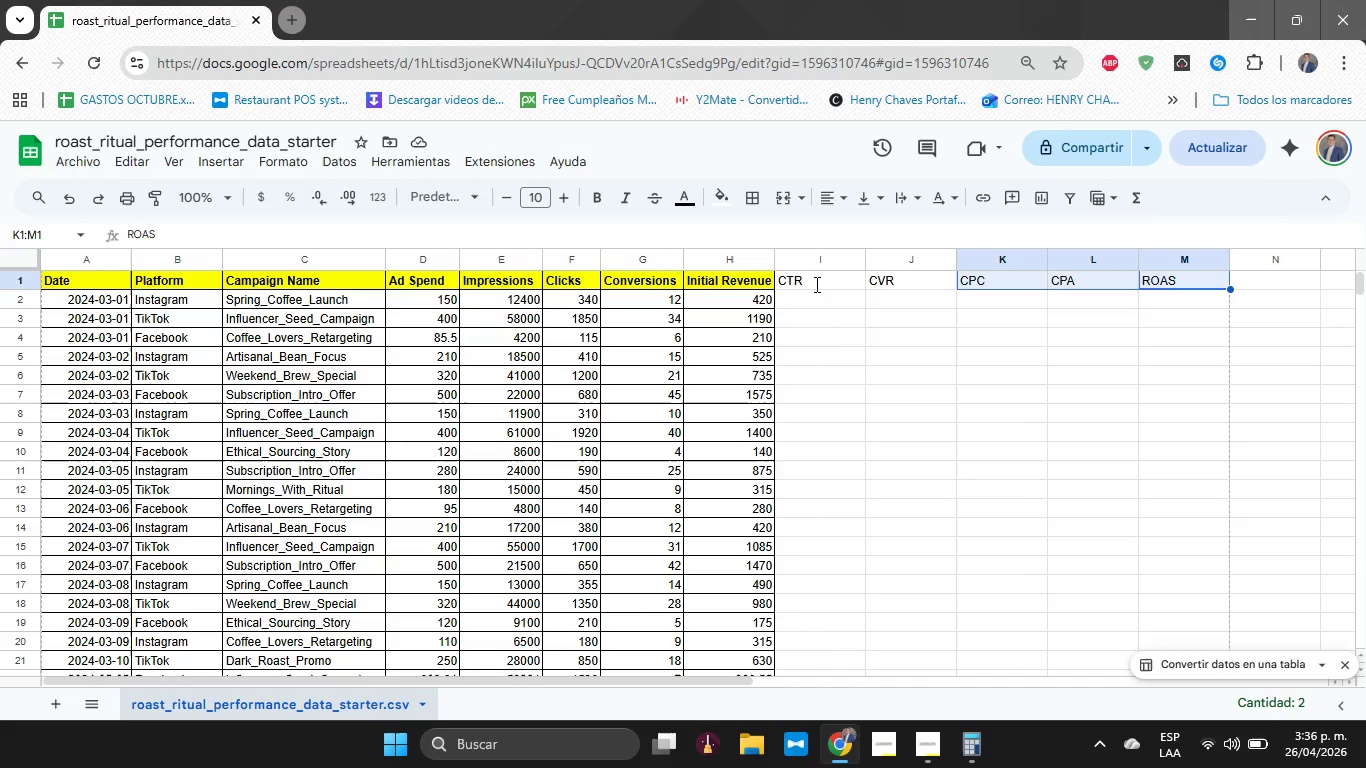 
key(Shift+ArrowLeft)
 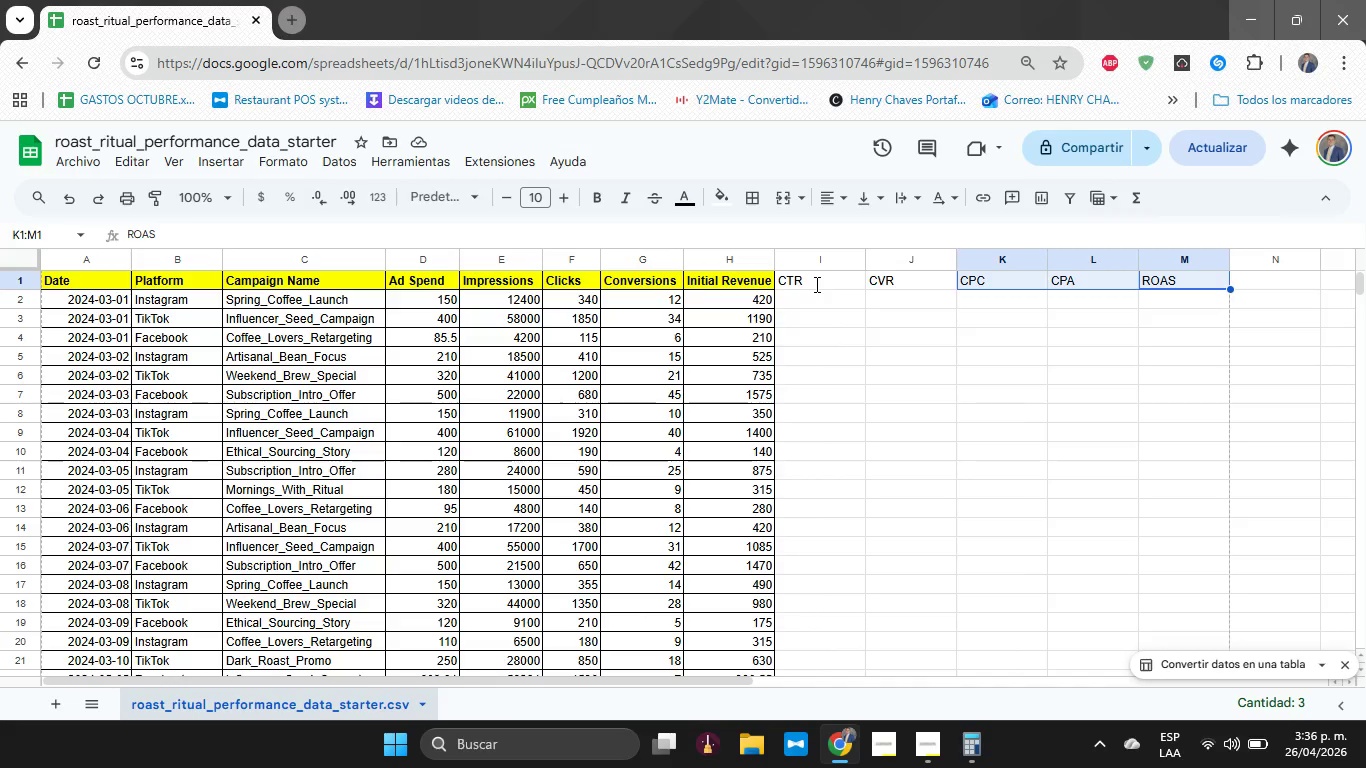 
key(Shift+ArrowLeft)
 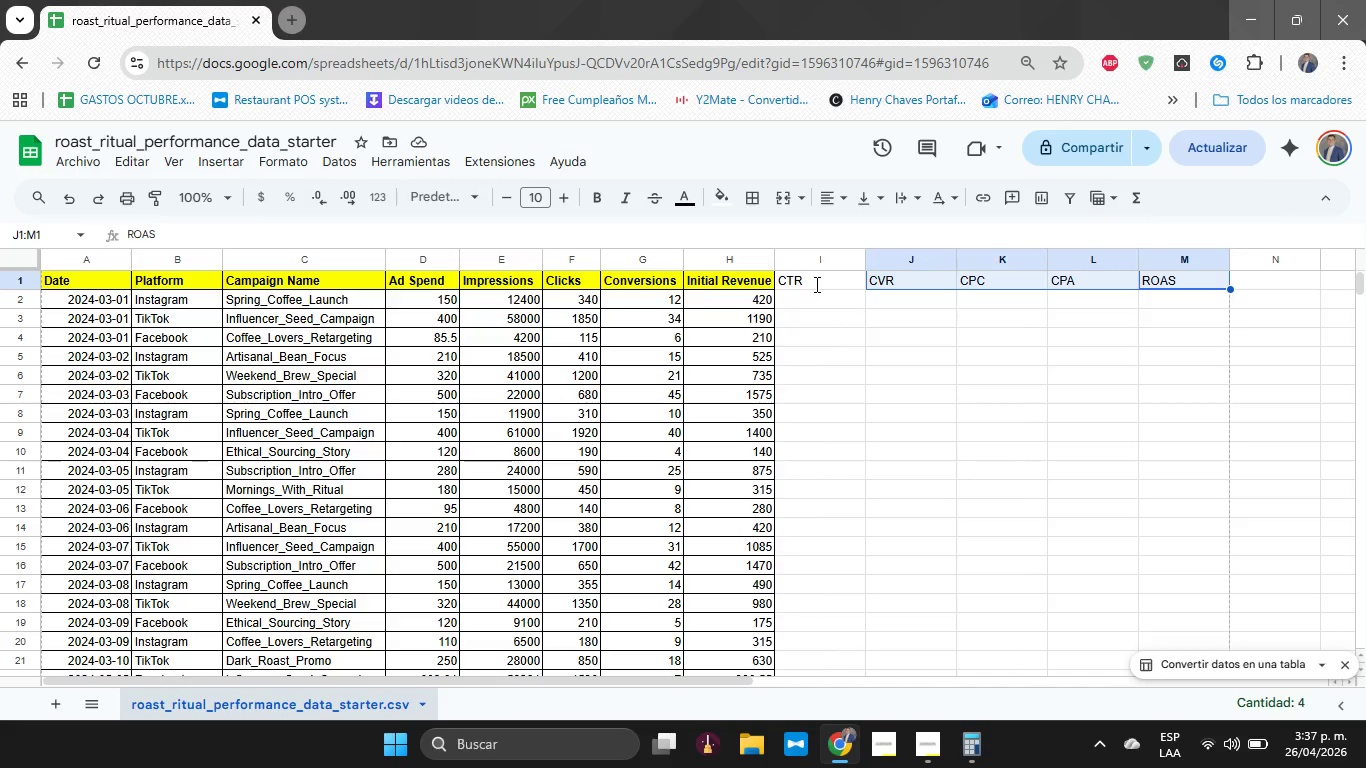 
key(Shift+ArrowLeft)
 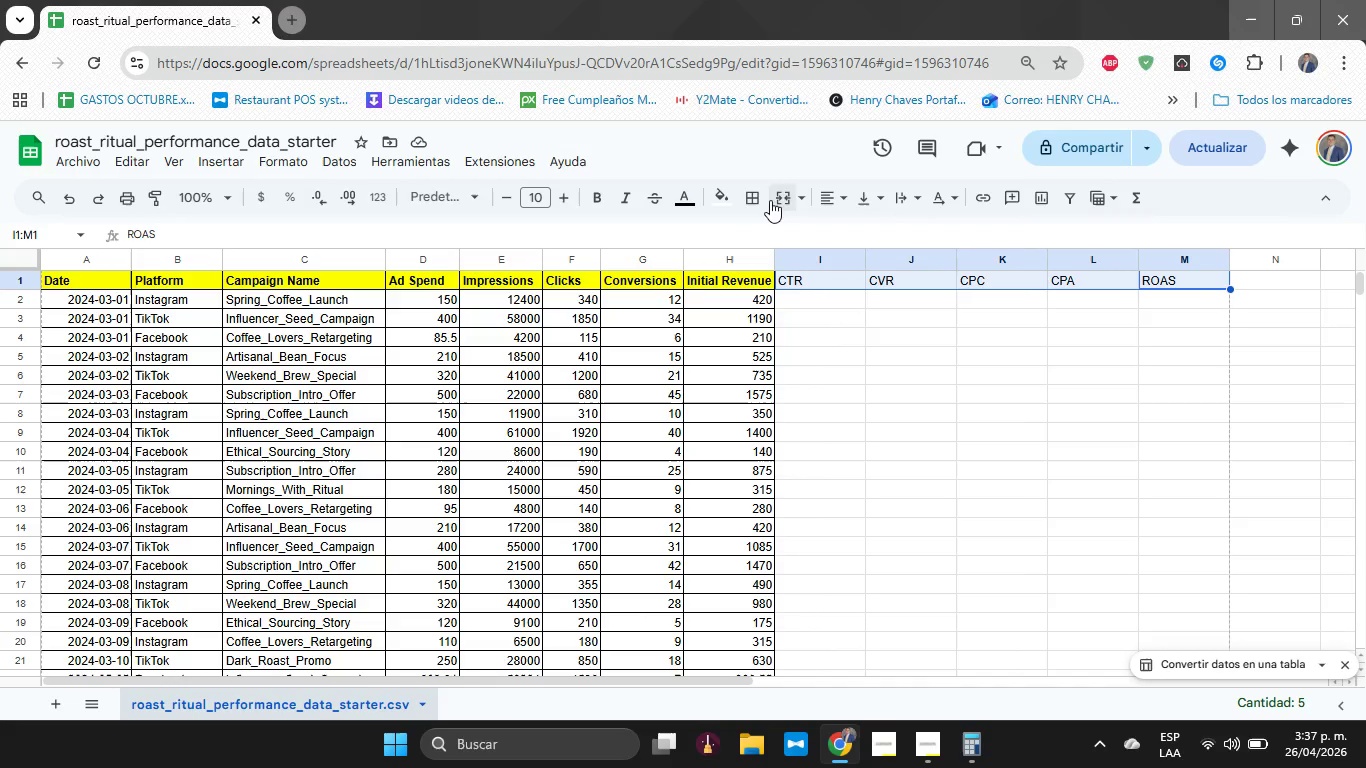 
left_click([756, 199])
 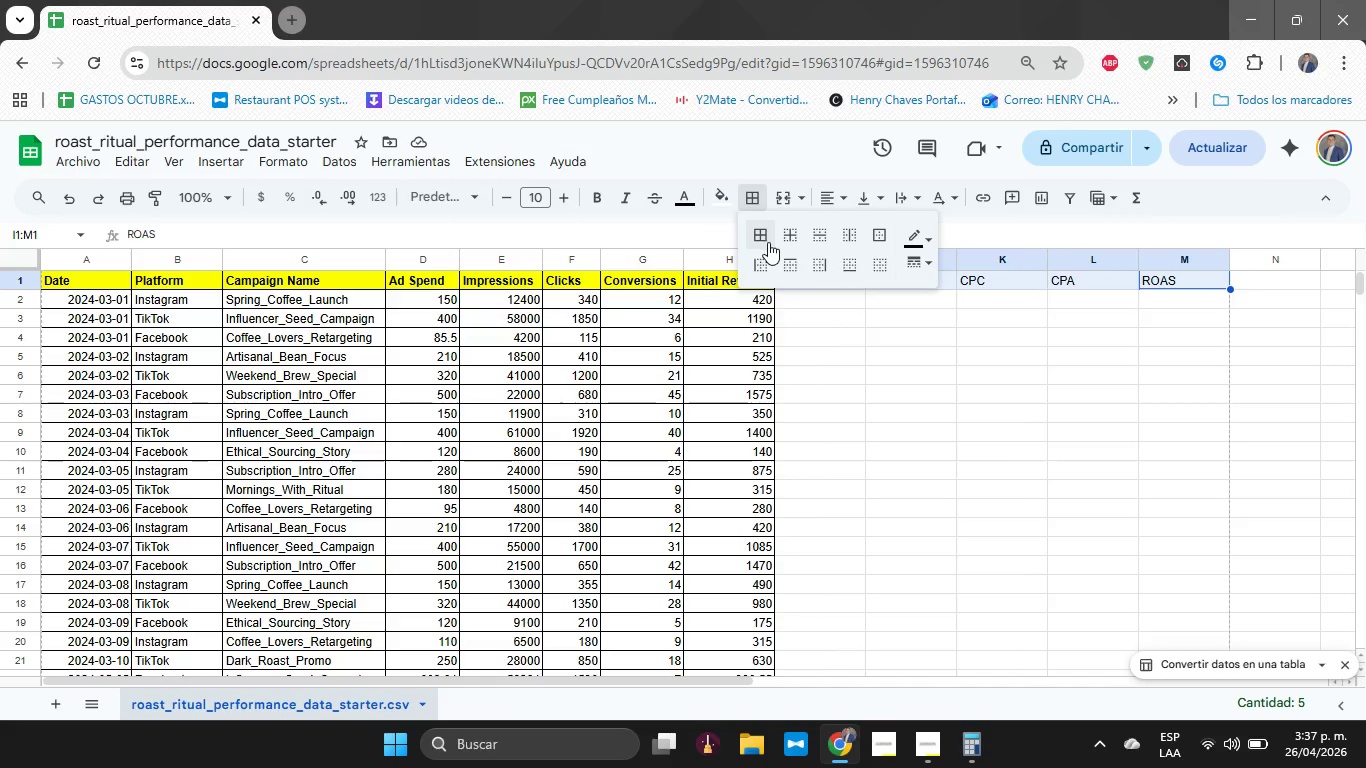 
left_click([767, 242])
 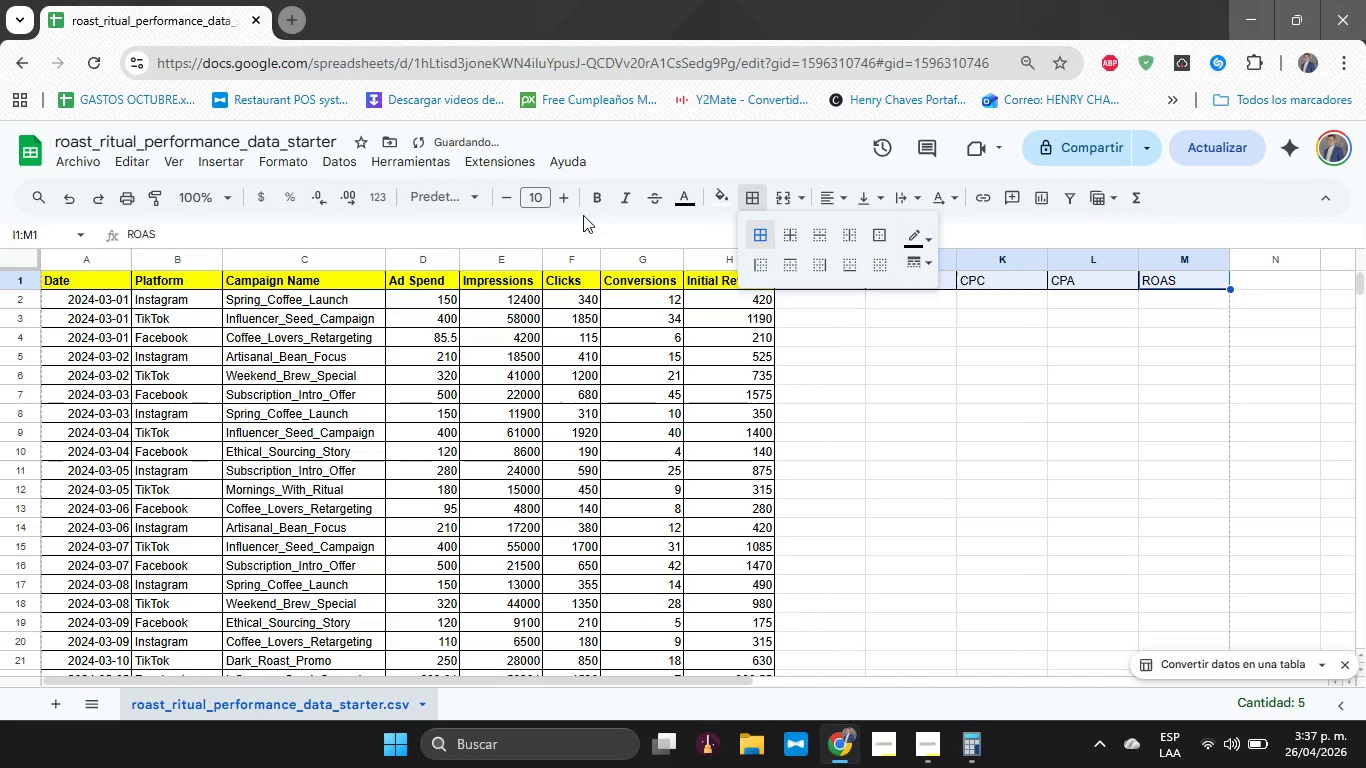 
left_click([593, 202])
 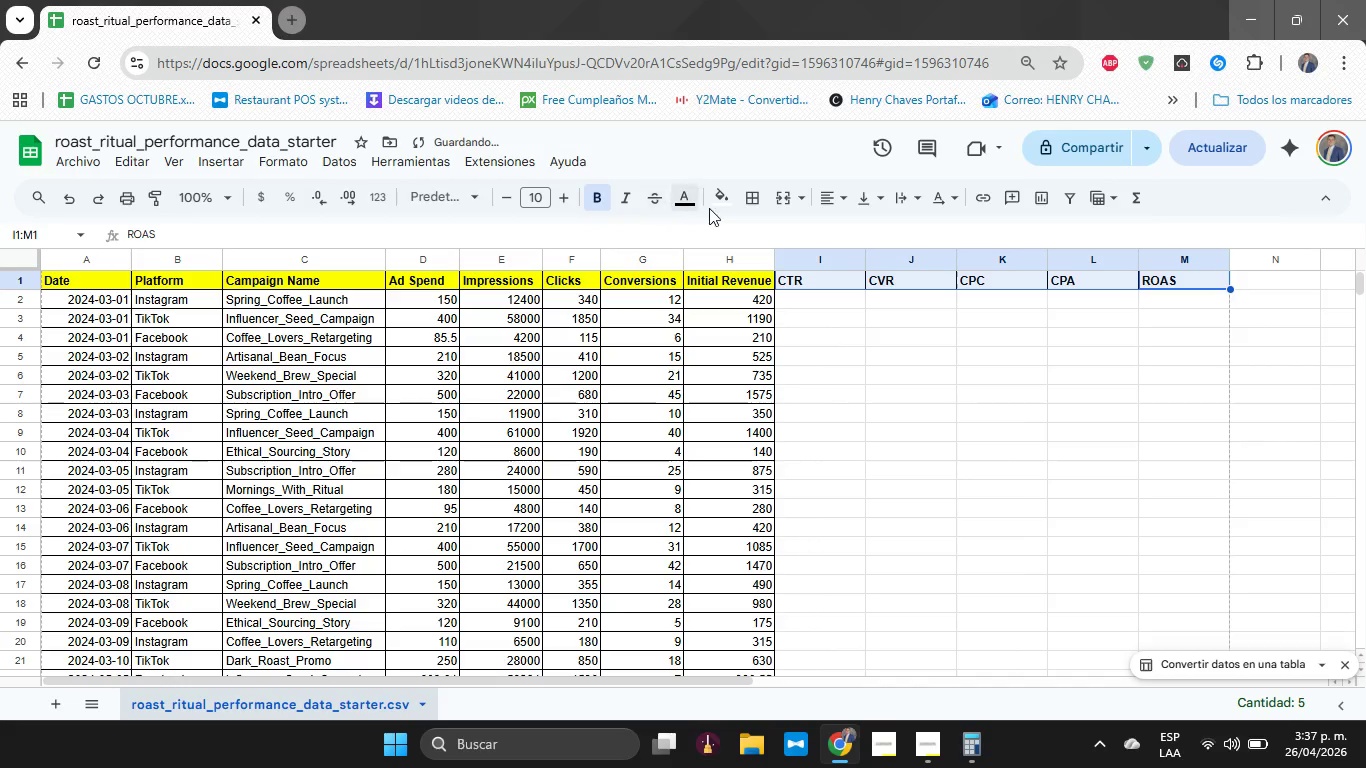 
left_click([725, 207])
 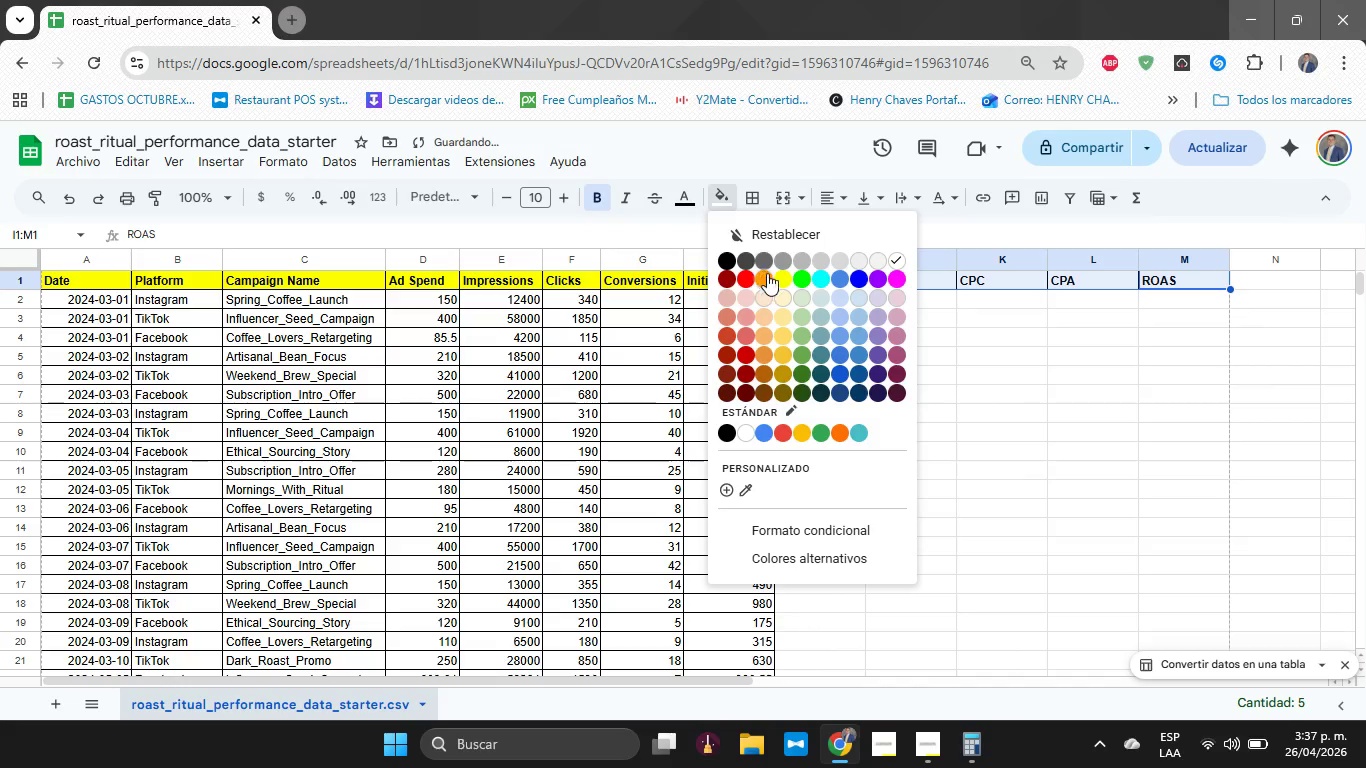 
left_click([784, 277])
 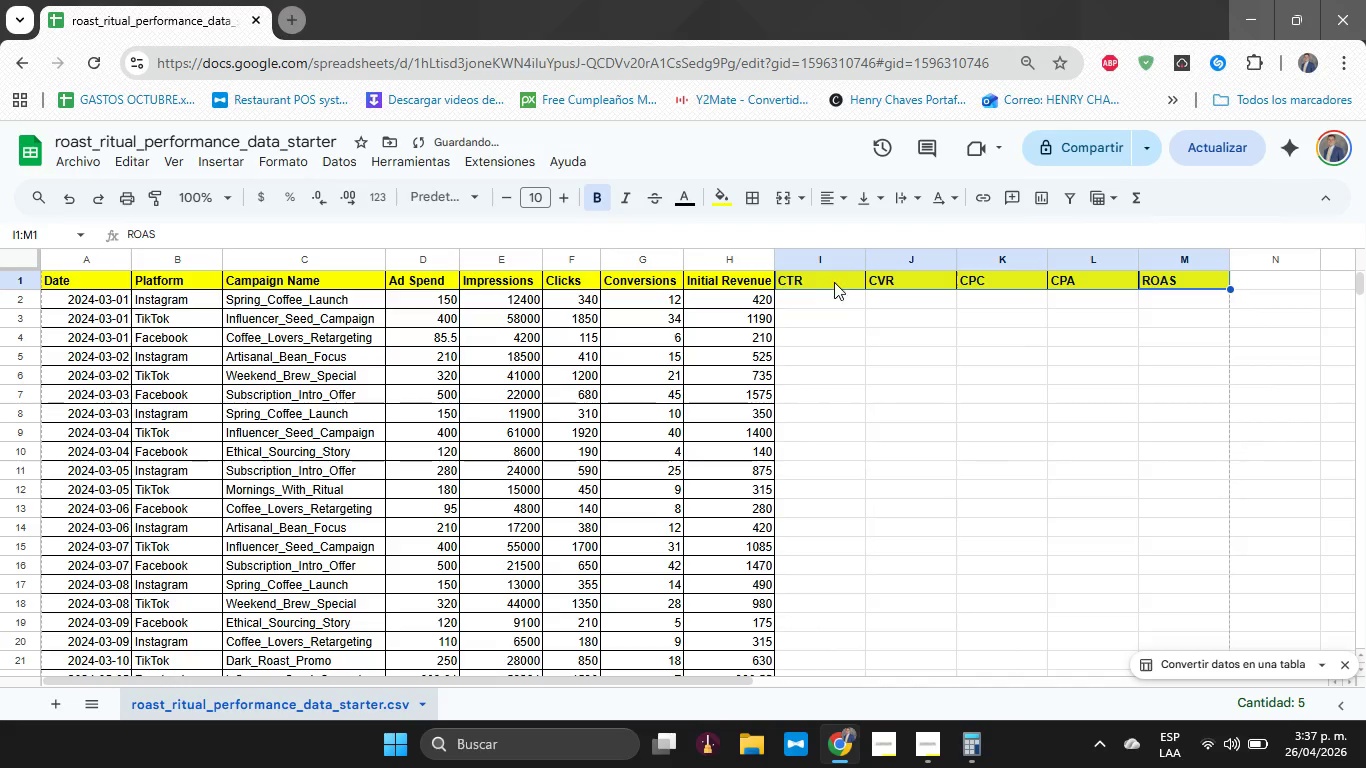 
left_click([838, 283])
 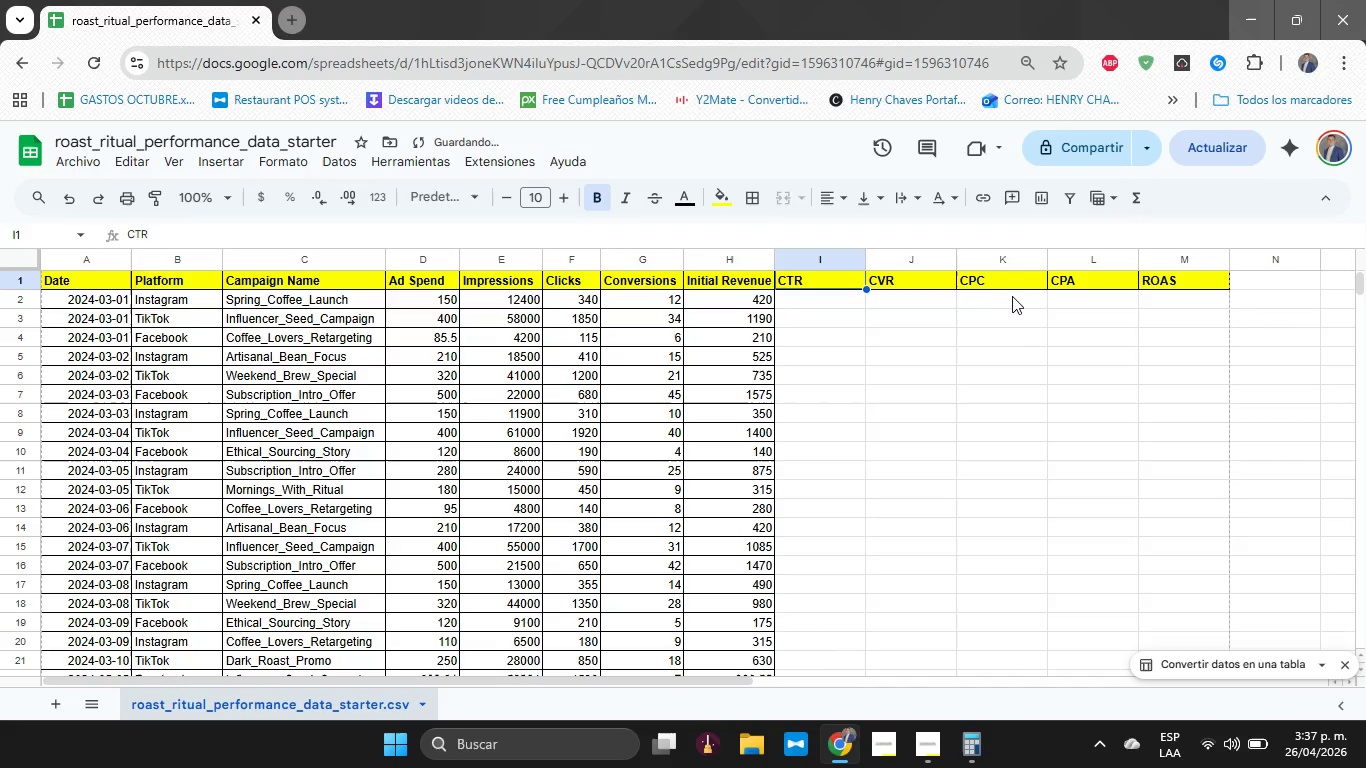 
left_click([1017, 298])
 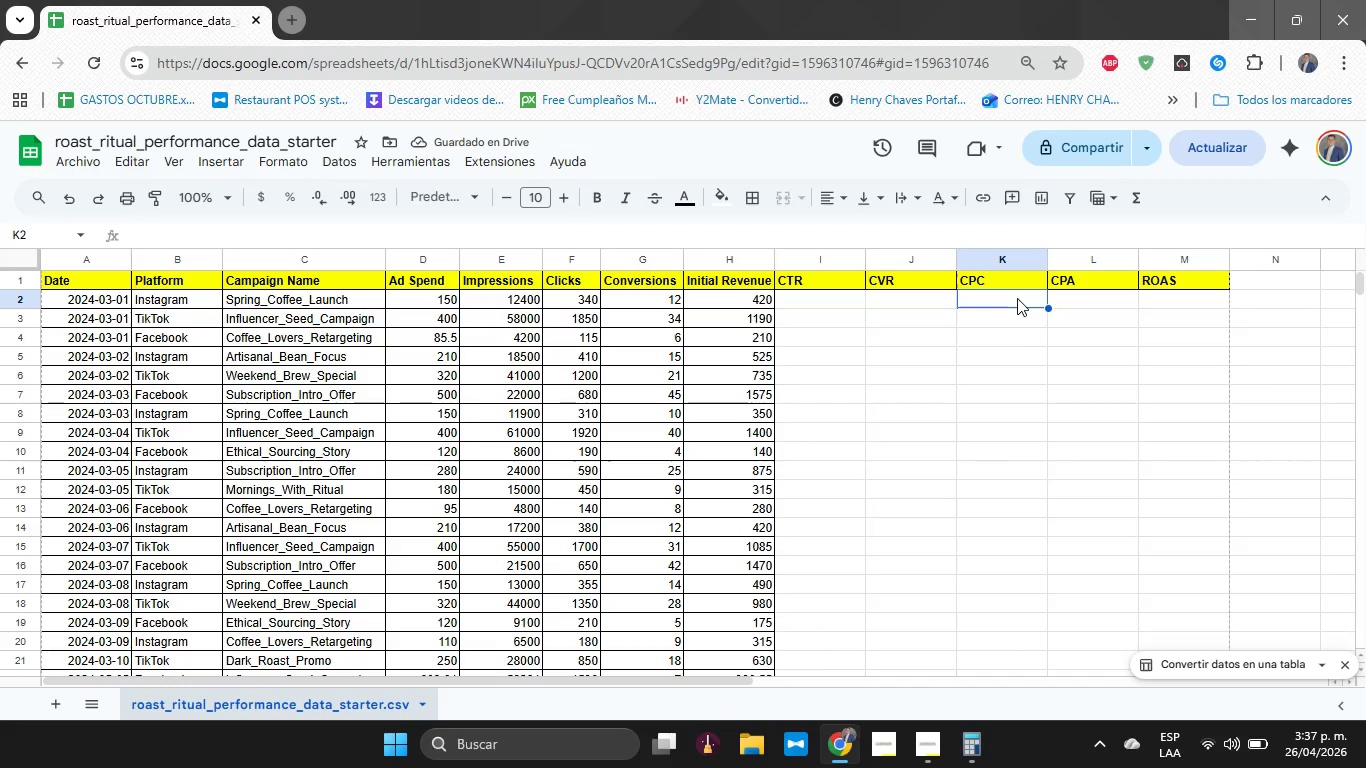 
key(Control+A)
 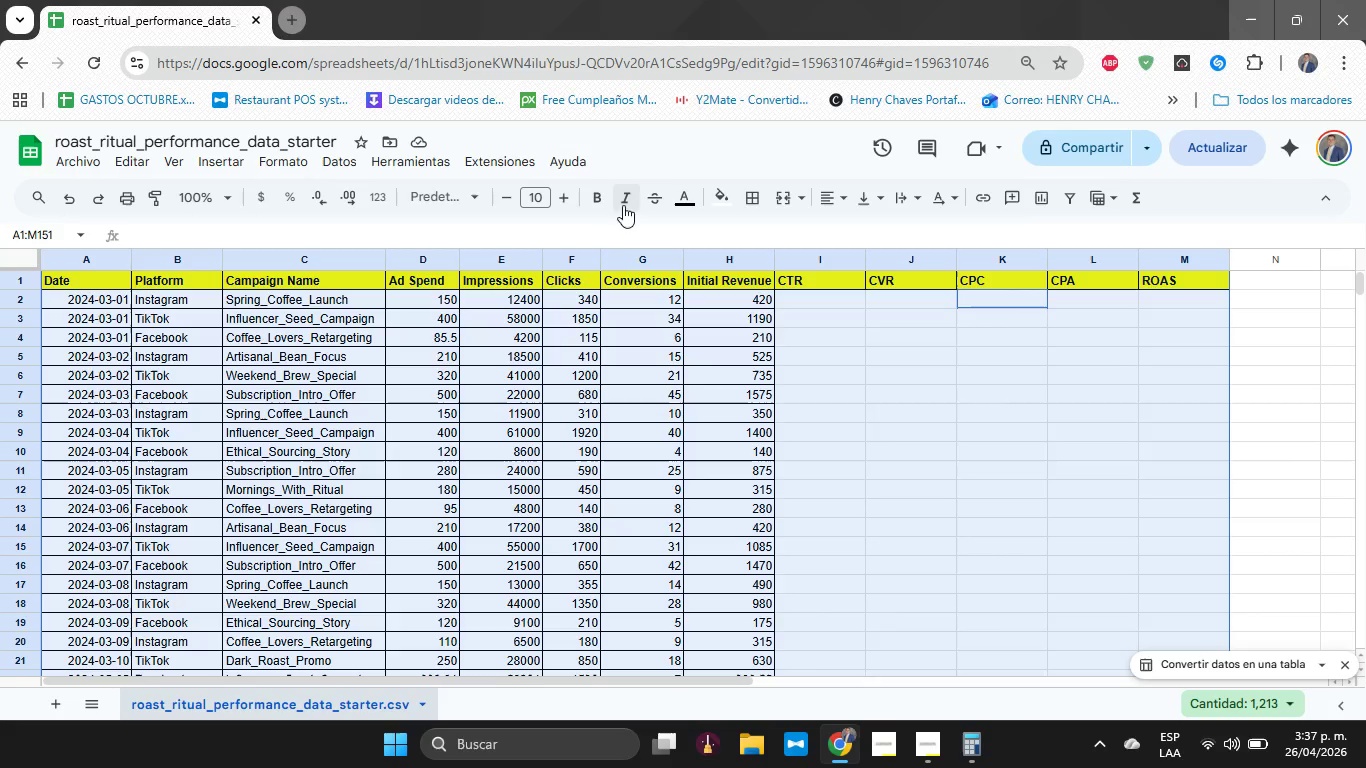 
left_click([762, 210])
 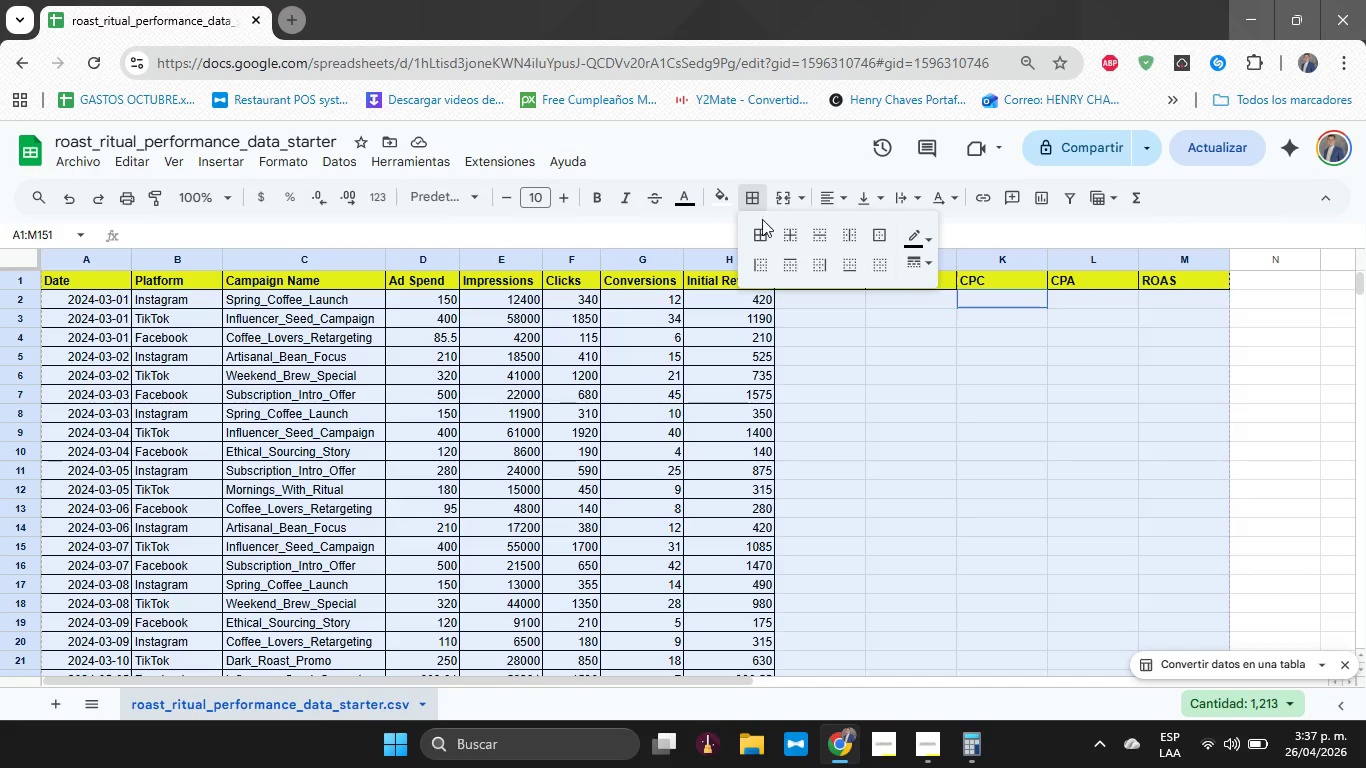 
left_click([762, 223])
 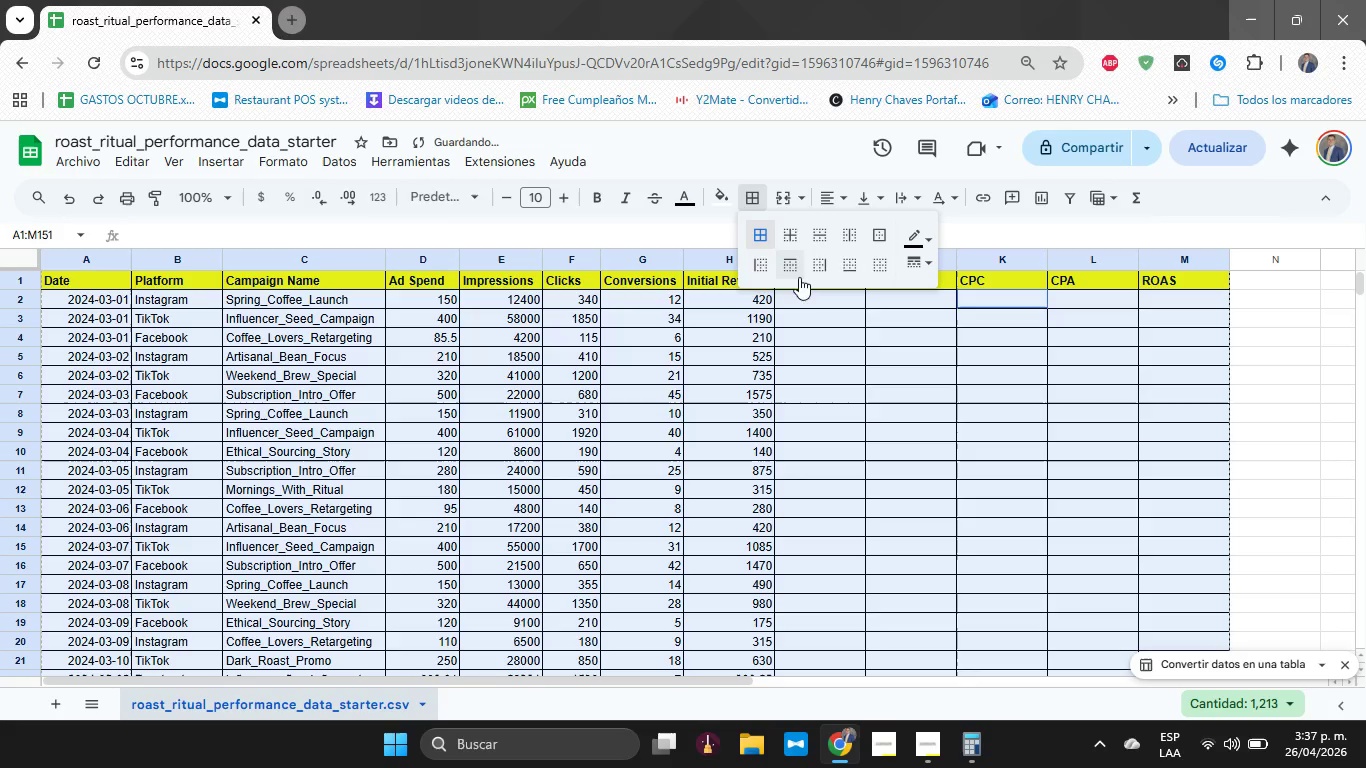 
left_click([836, 320])
 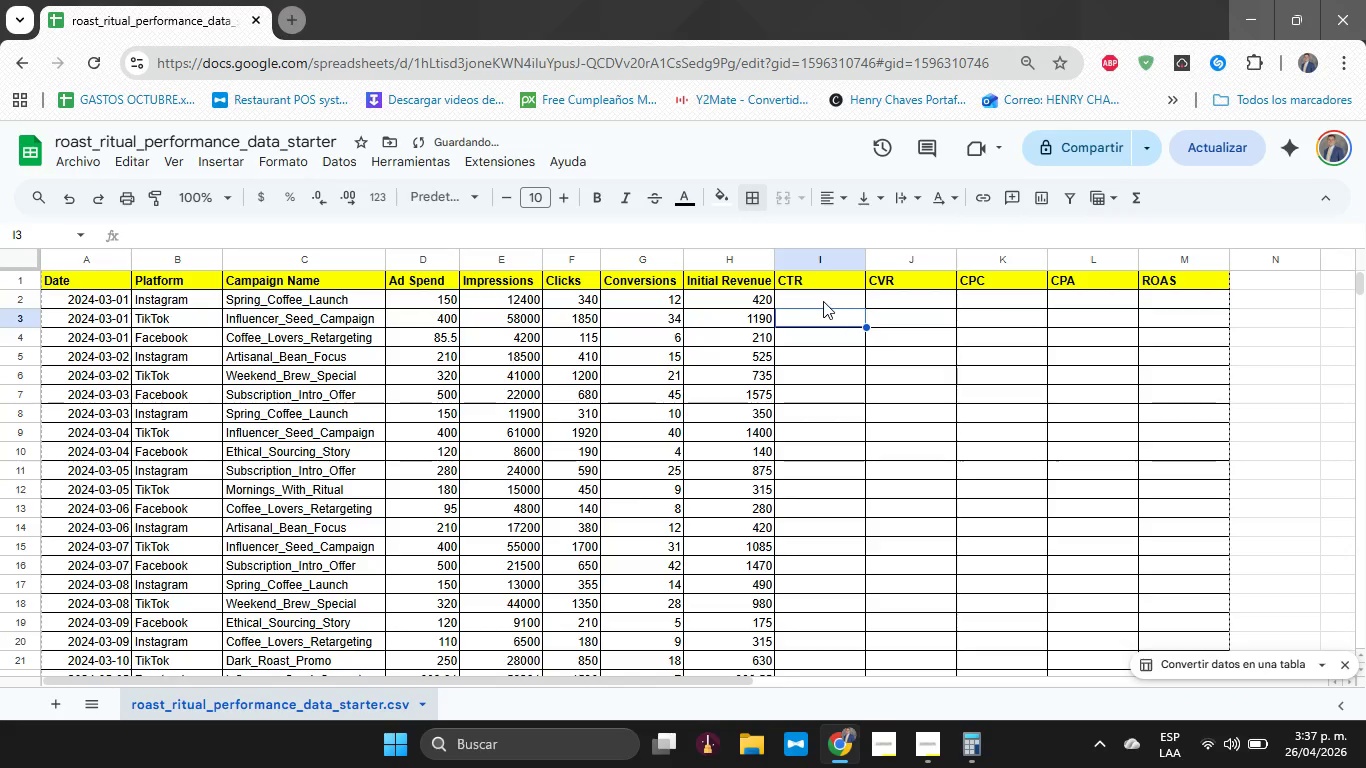 
left_click([824, 301])
 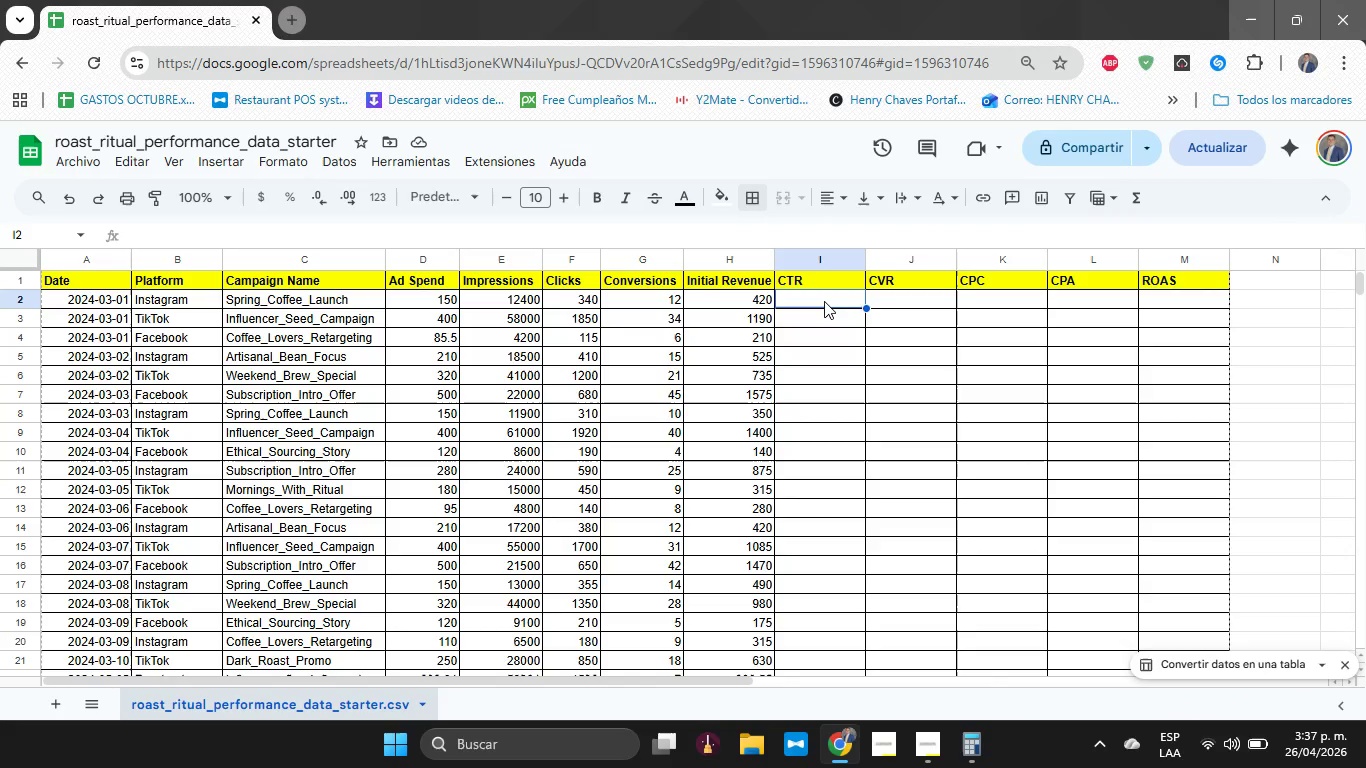 
wait(11.14)
 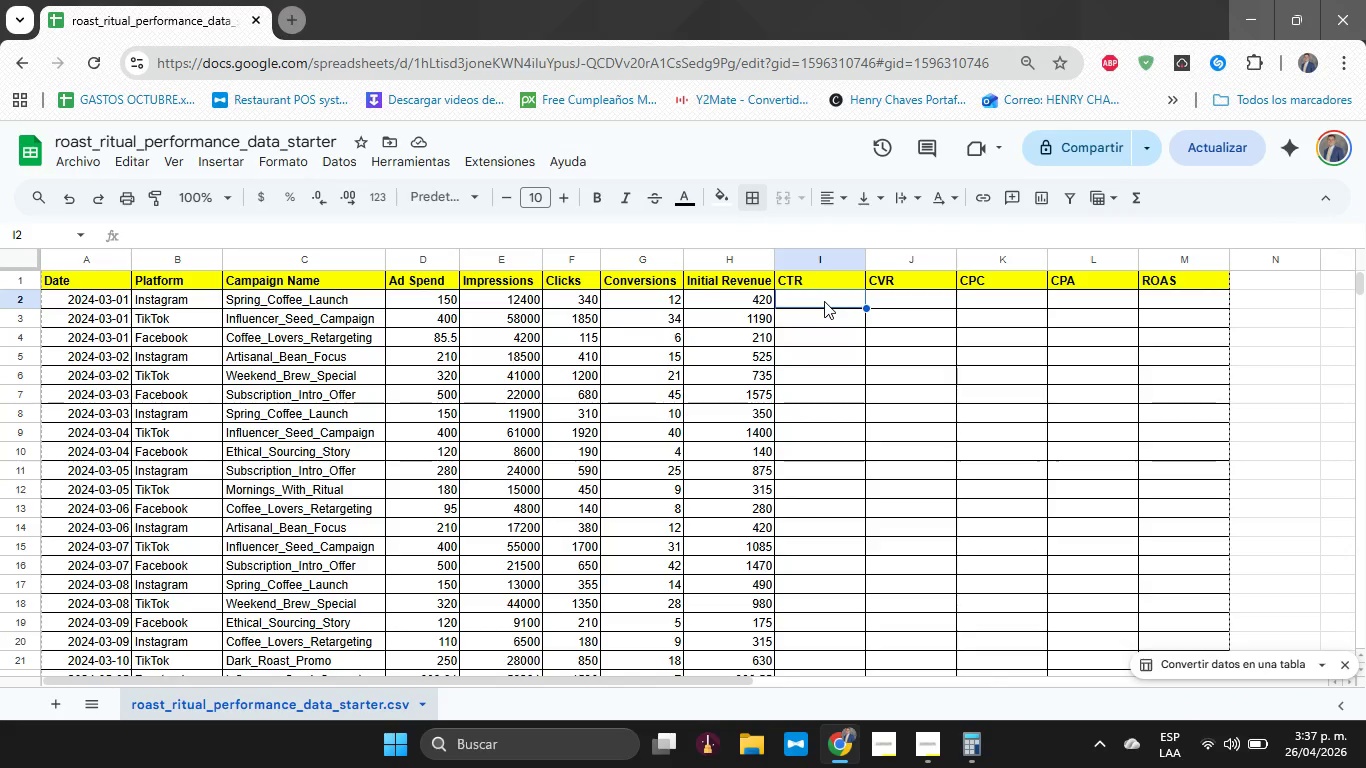 
type()f2&e2)
 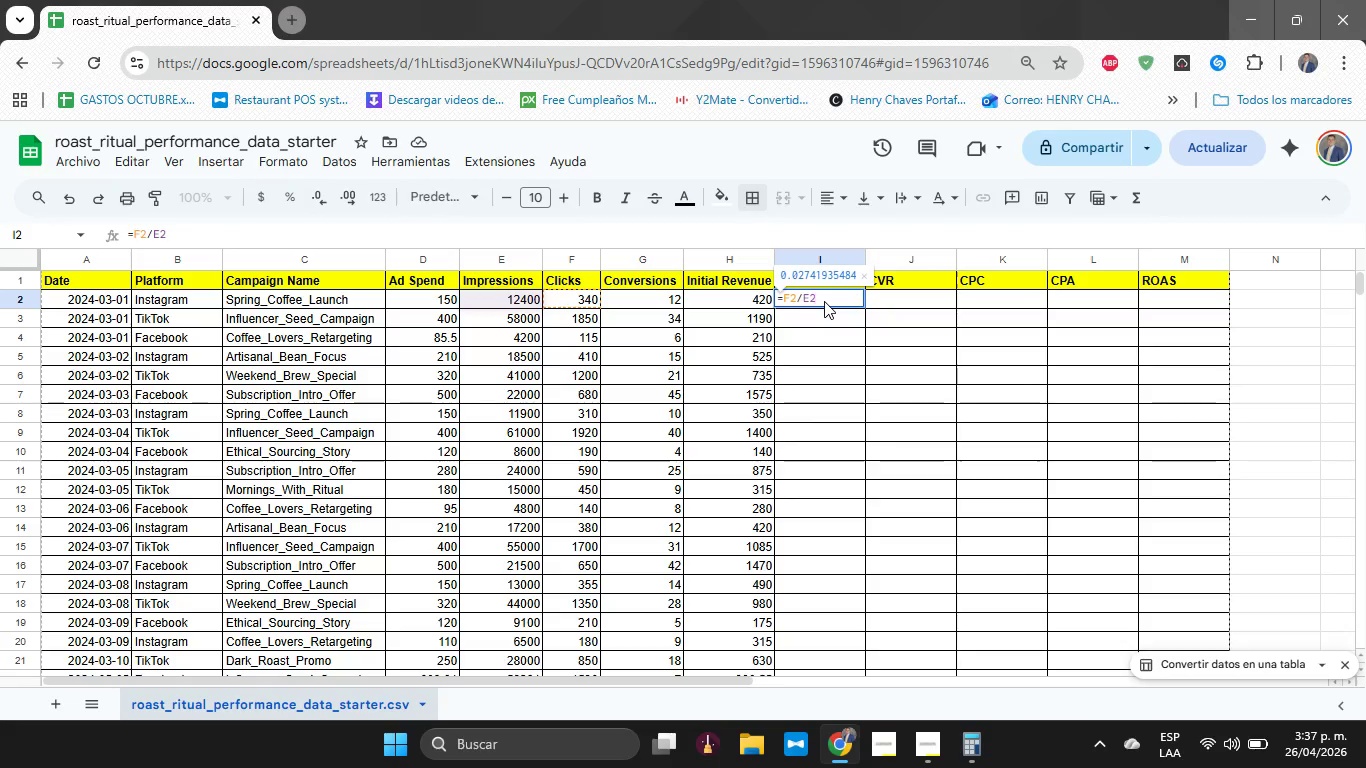 
wait(10.7)
 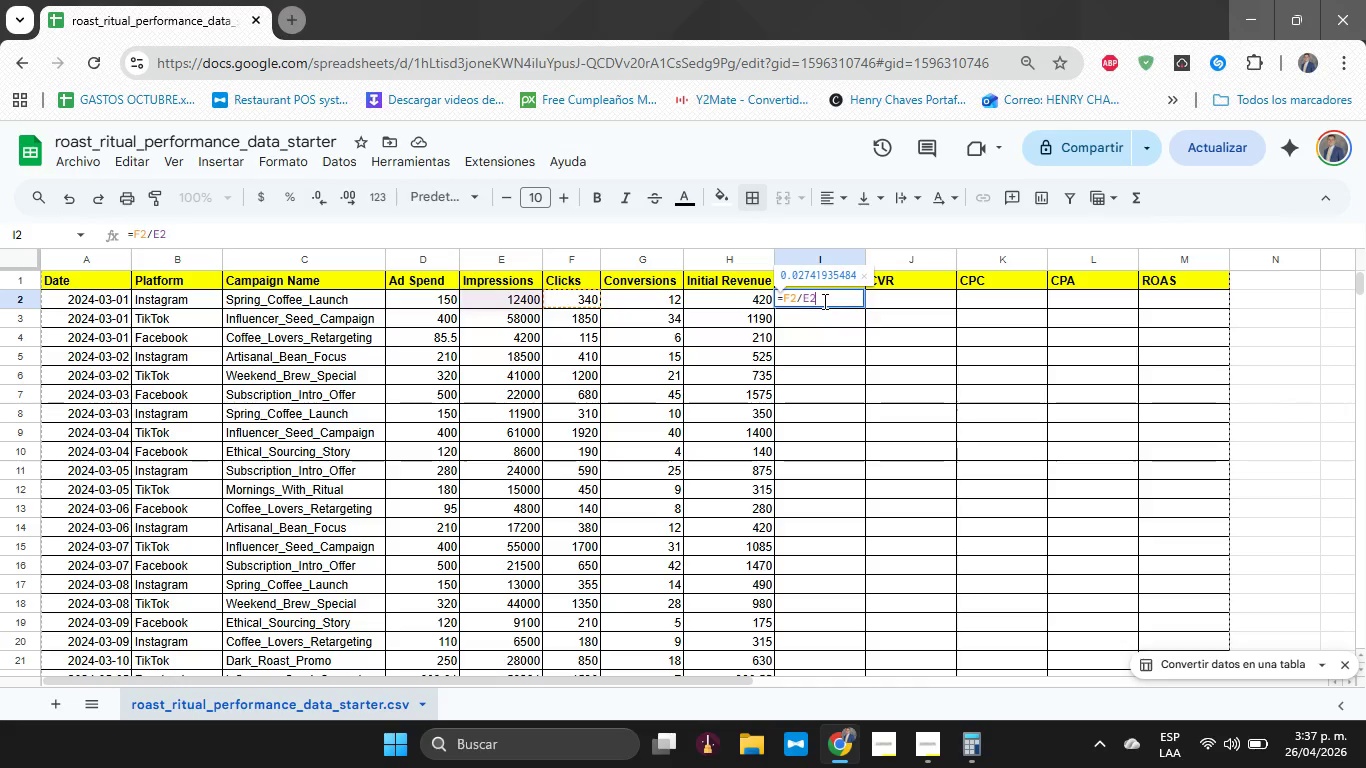 
key(Enter)
 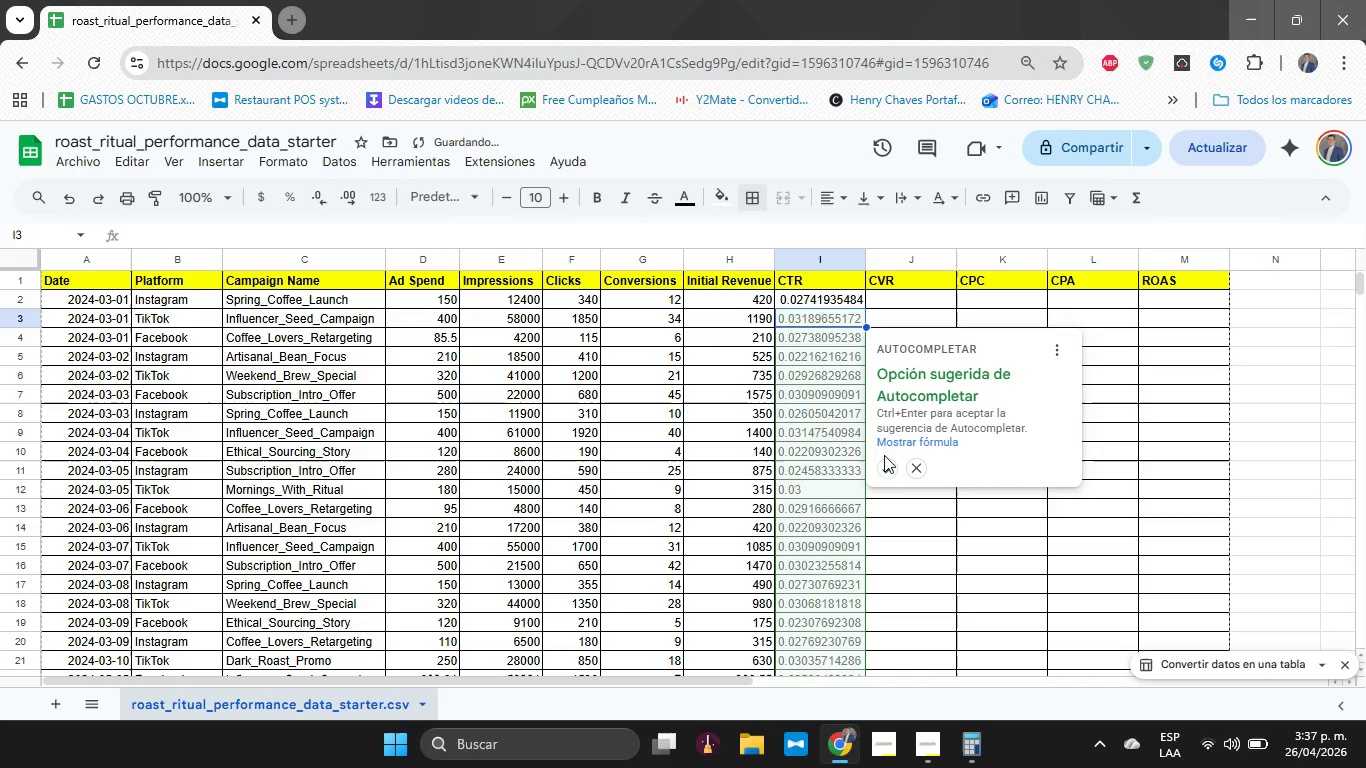 
left_click([891, 461])
 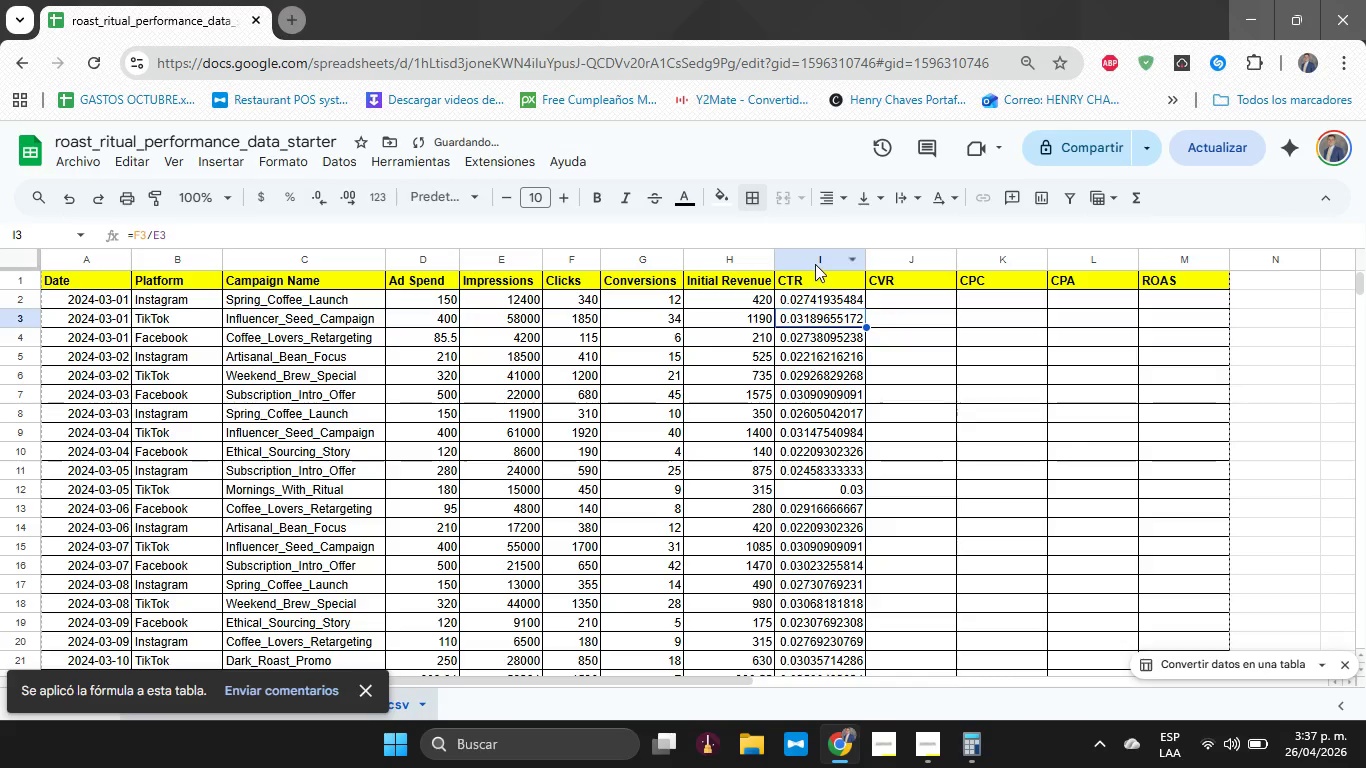 
left_click([815, 263])
 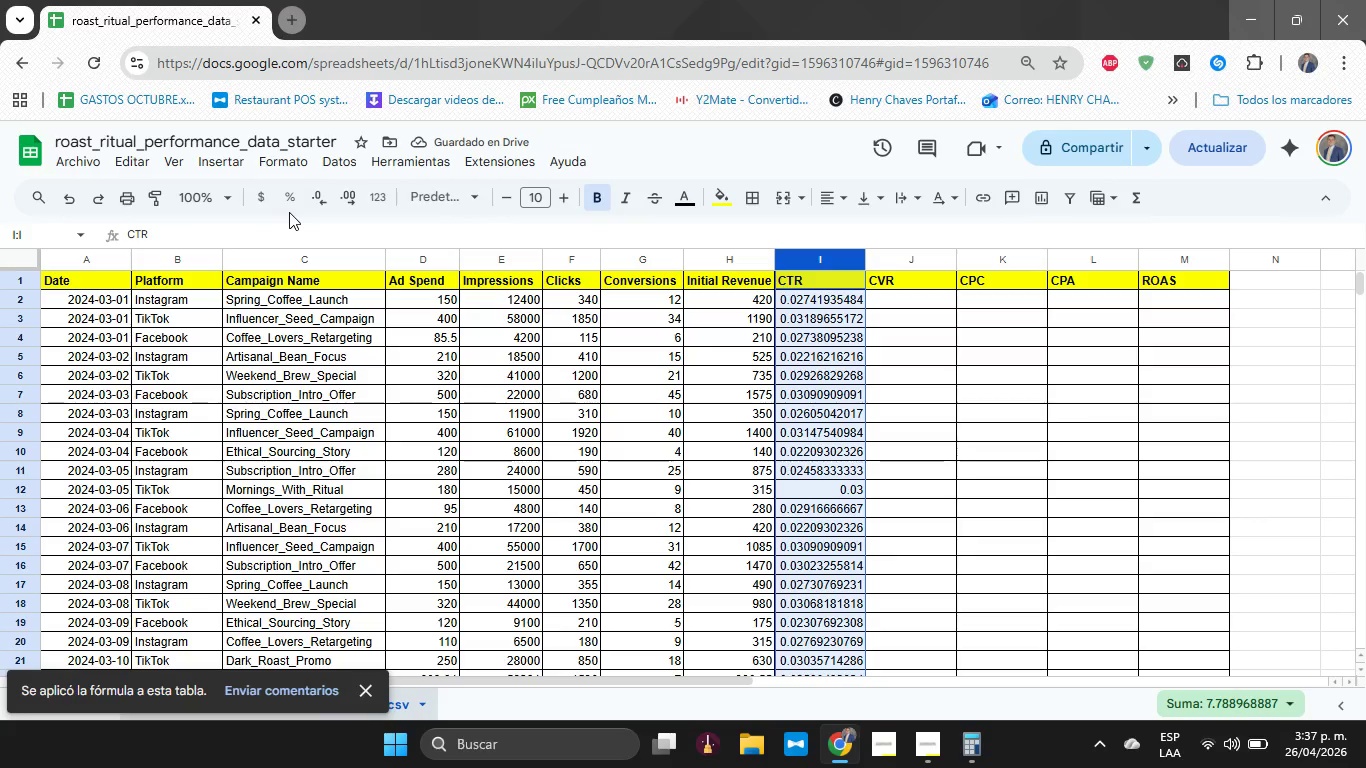 
left_click([289, 205])
 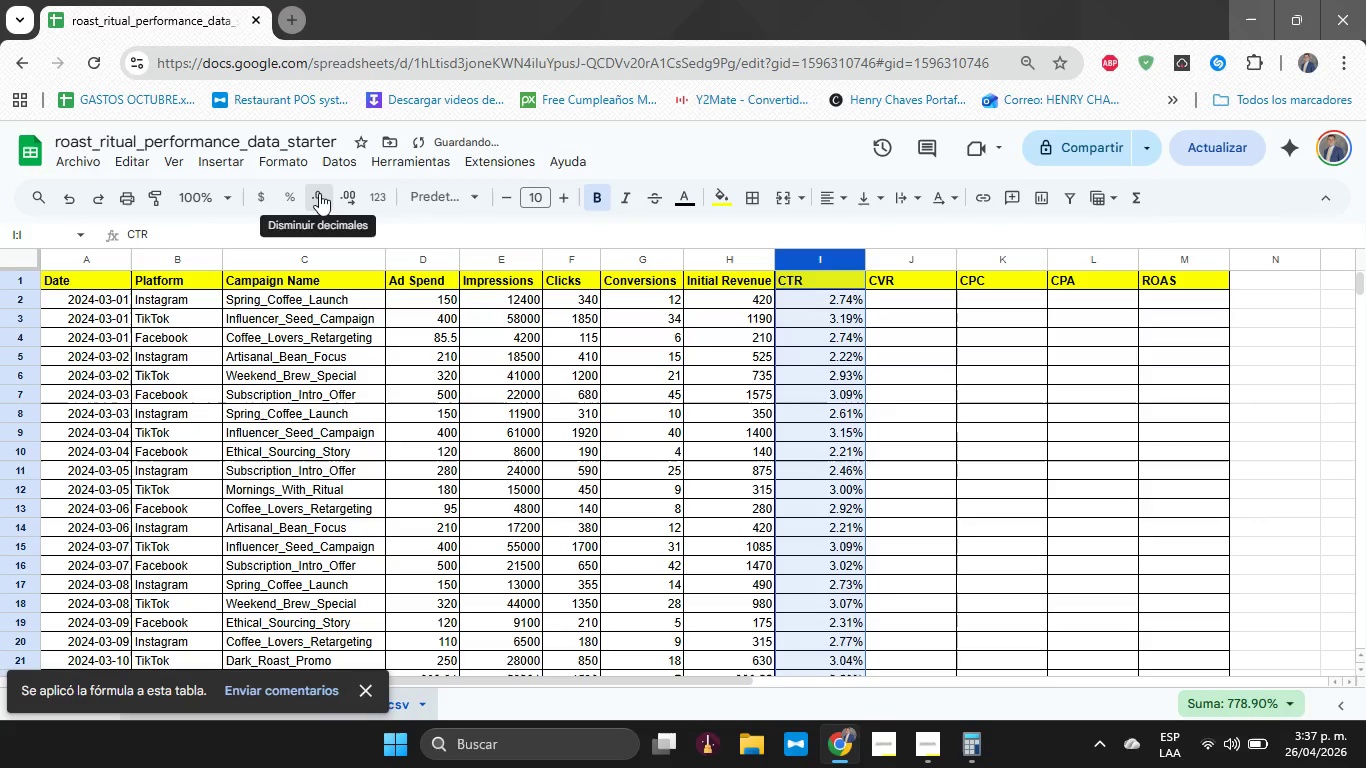 
double_click([319, 193])
 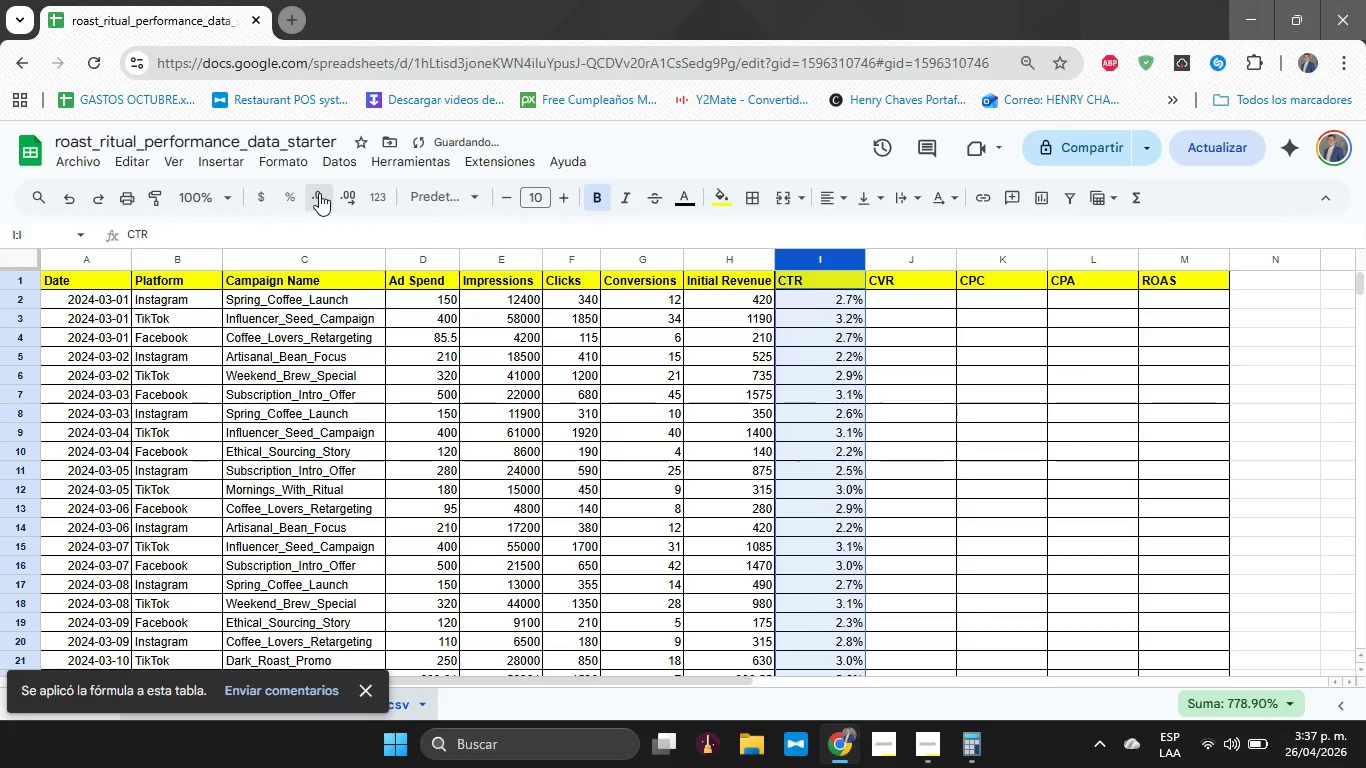 
triple_click([319, 193])
 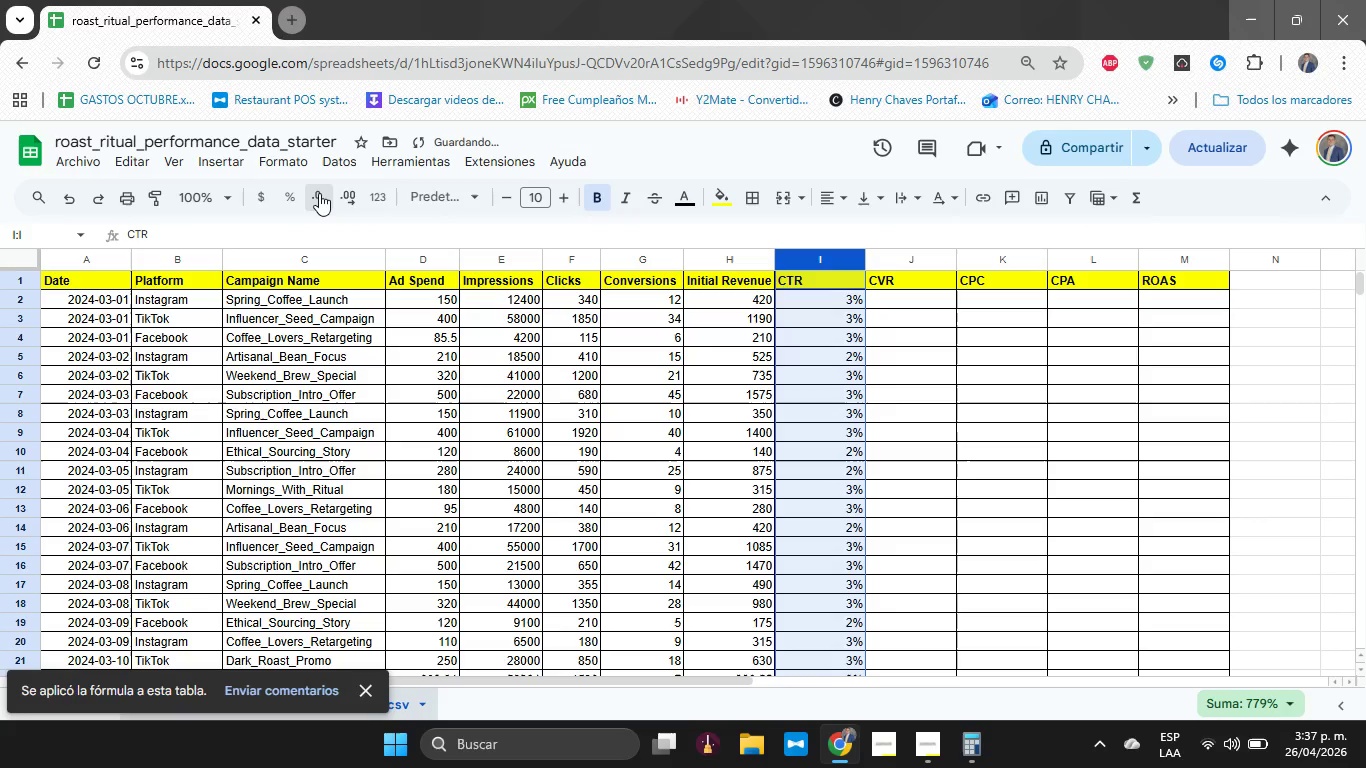 
triple_click([319, 193])
 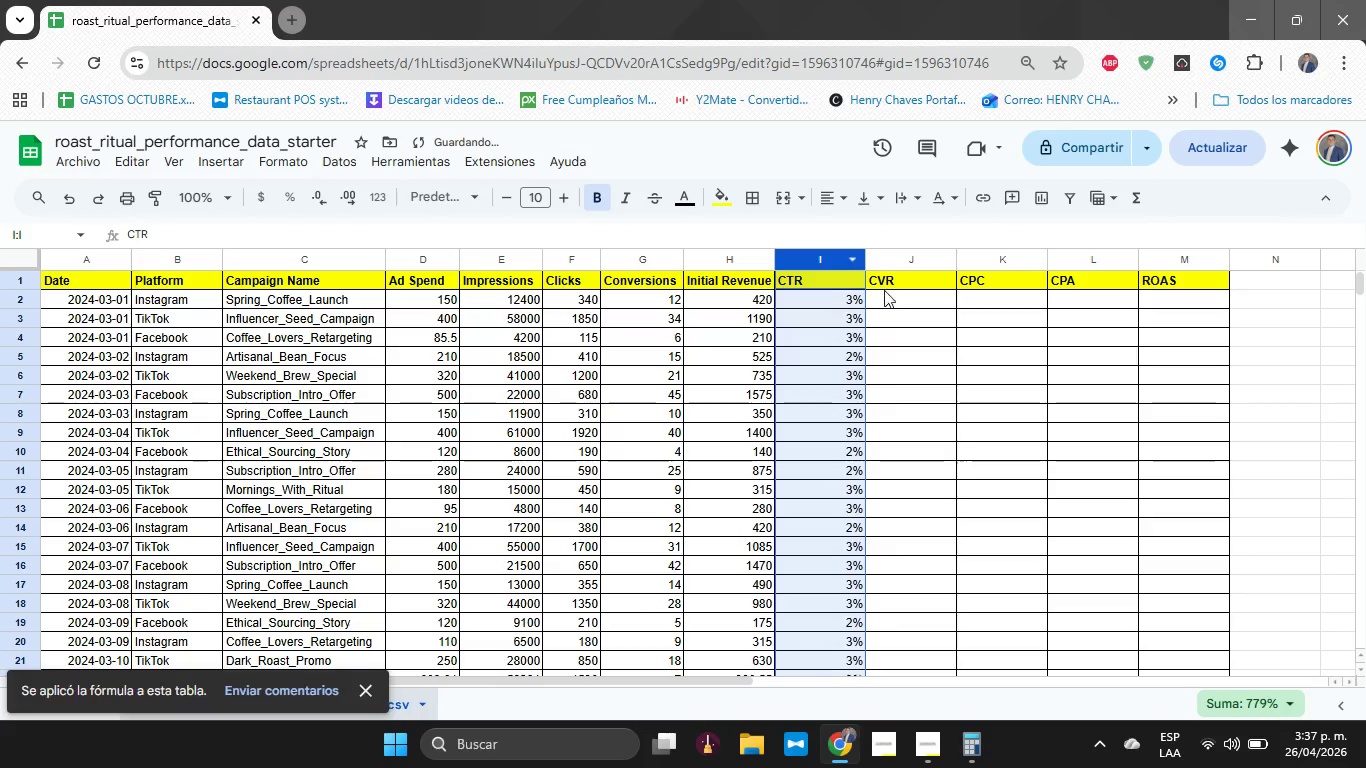 
left_click([899, 302])
 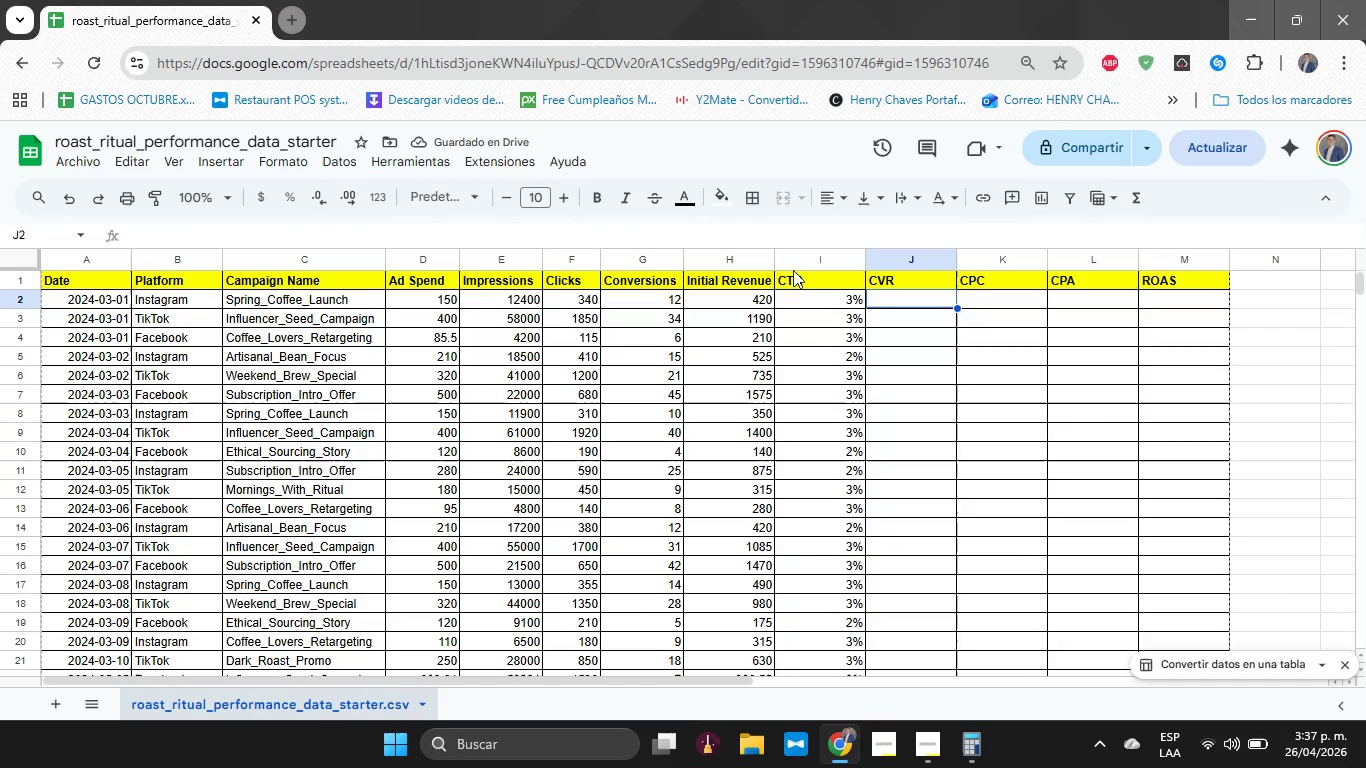 
left_click([792, 265])
 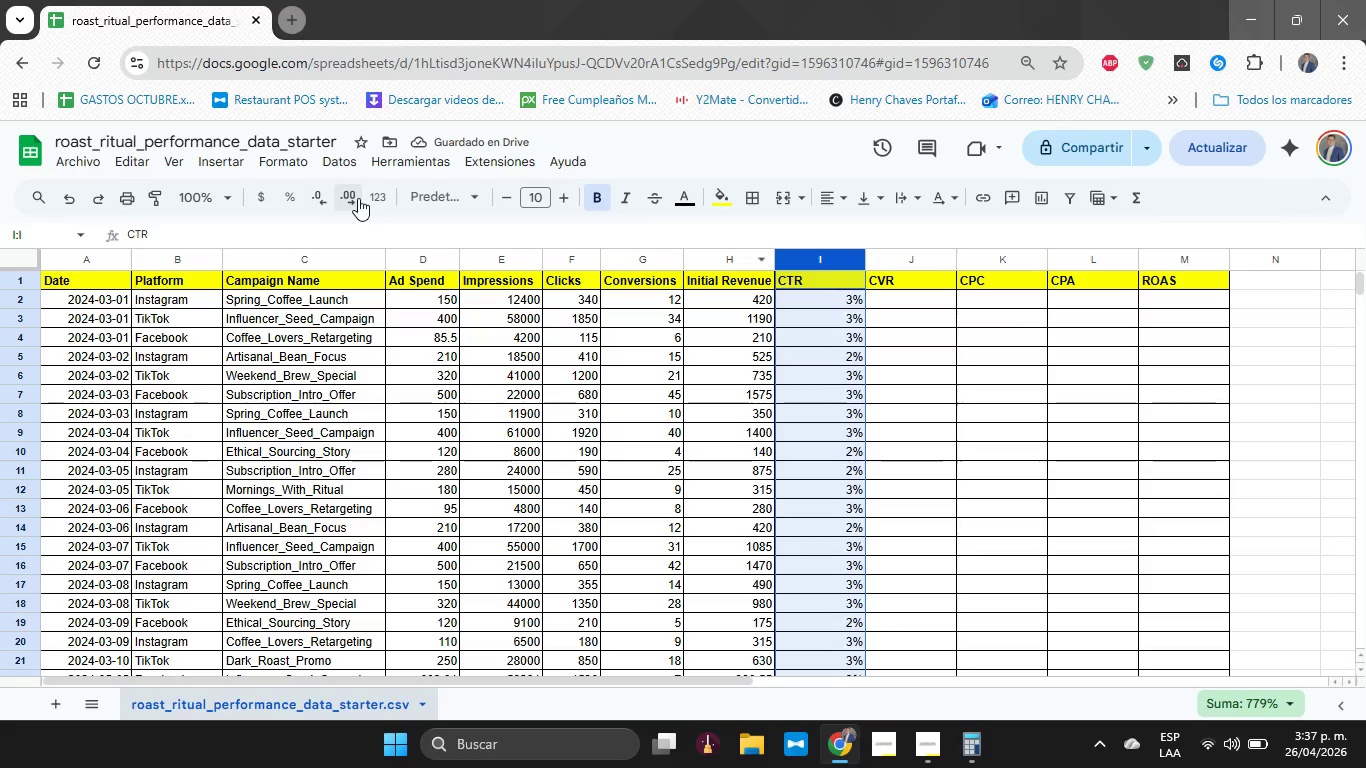 
left_click([358, 198])
 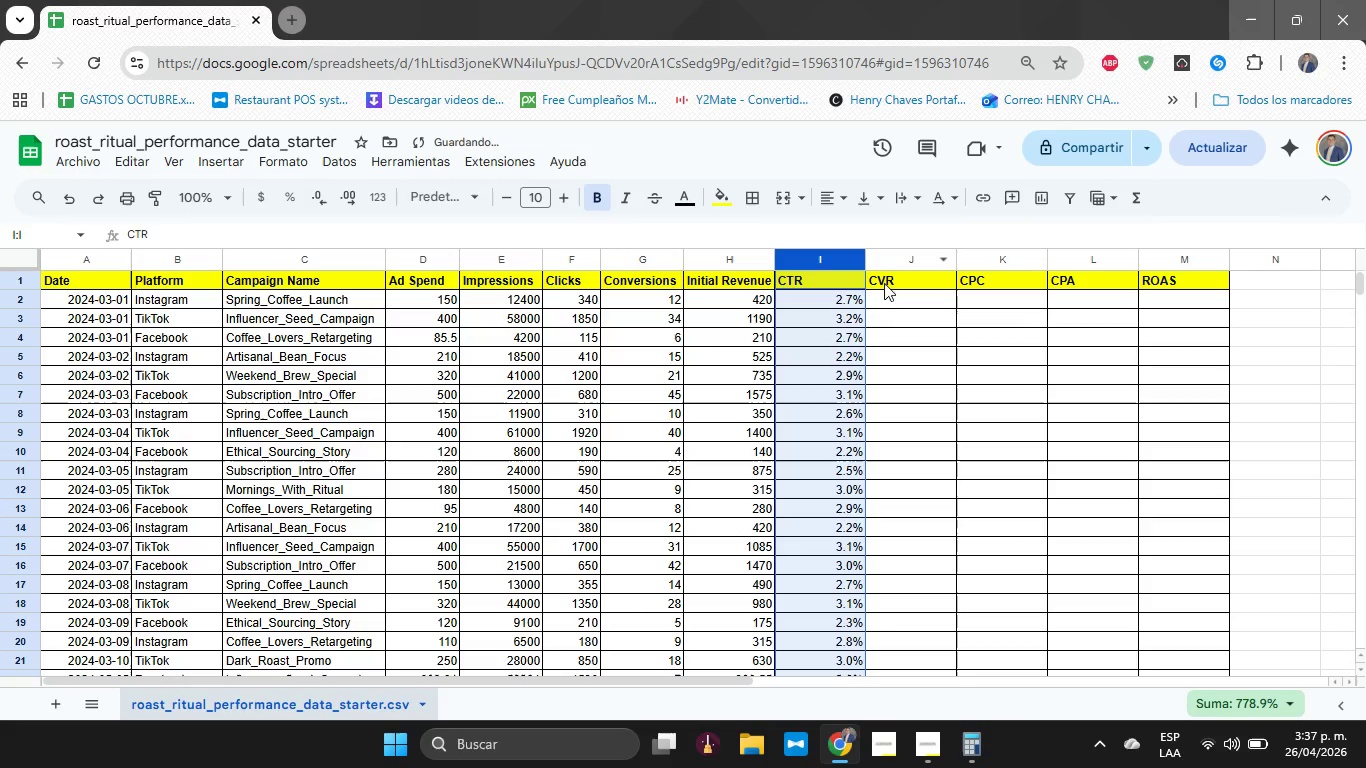 
left_click([886, 294])
 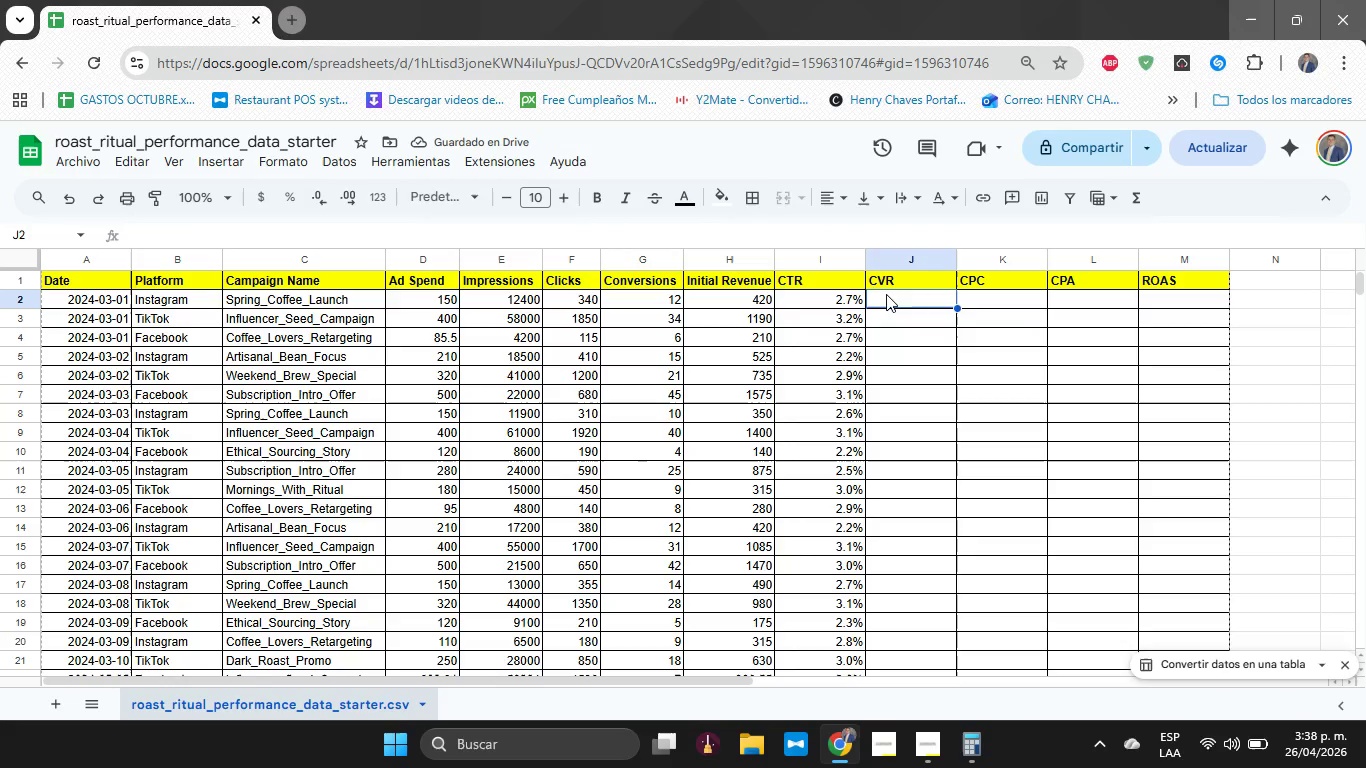 
type()g2&f2)
 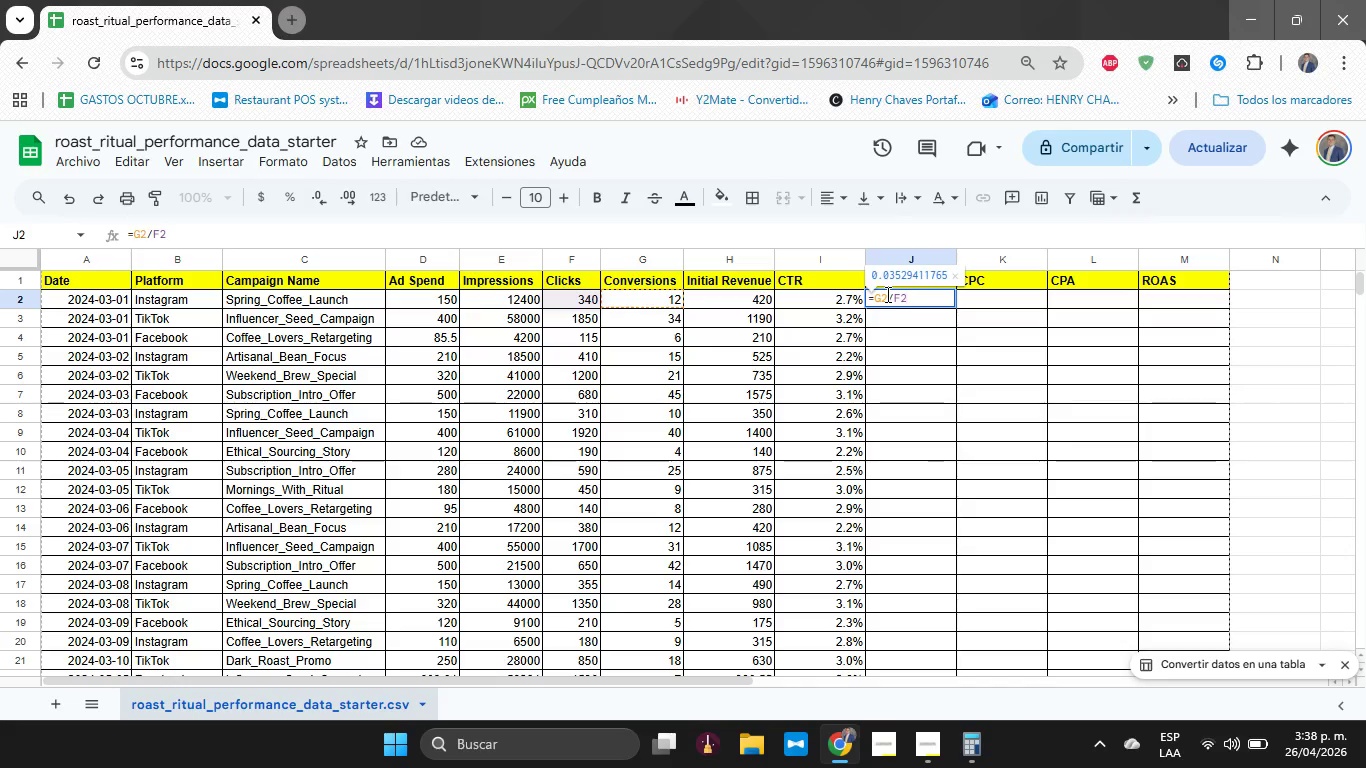 
wait(21.47)
 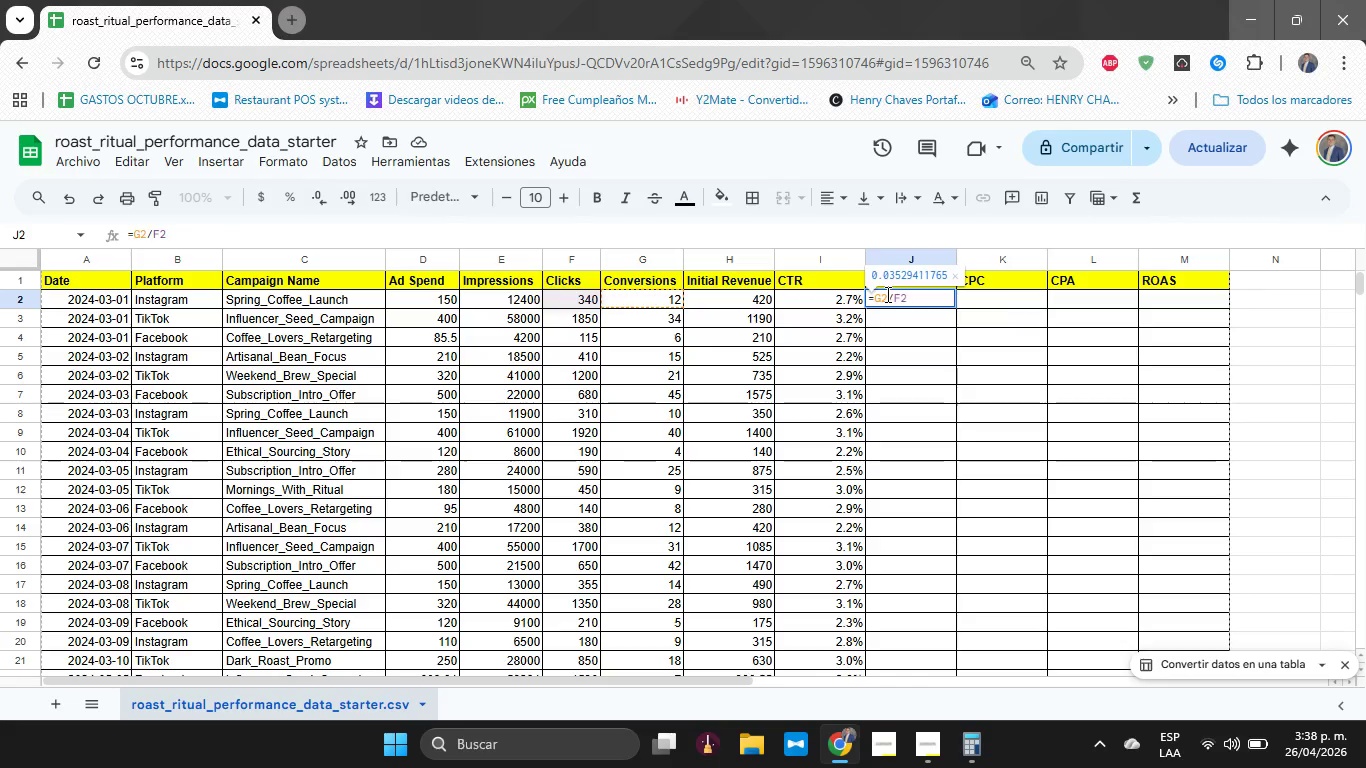 
key(Enter)
 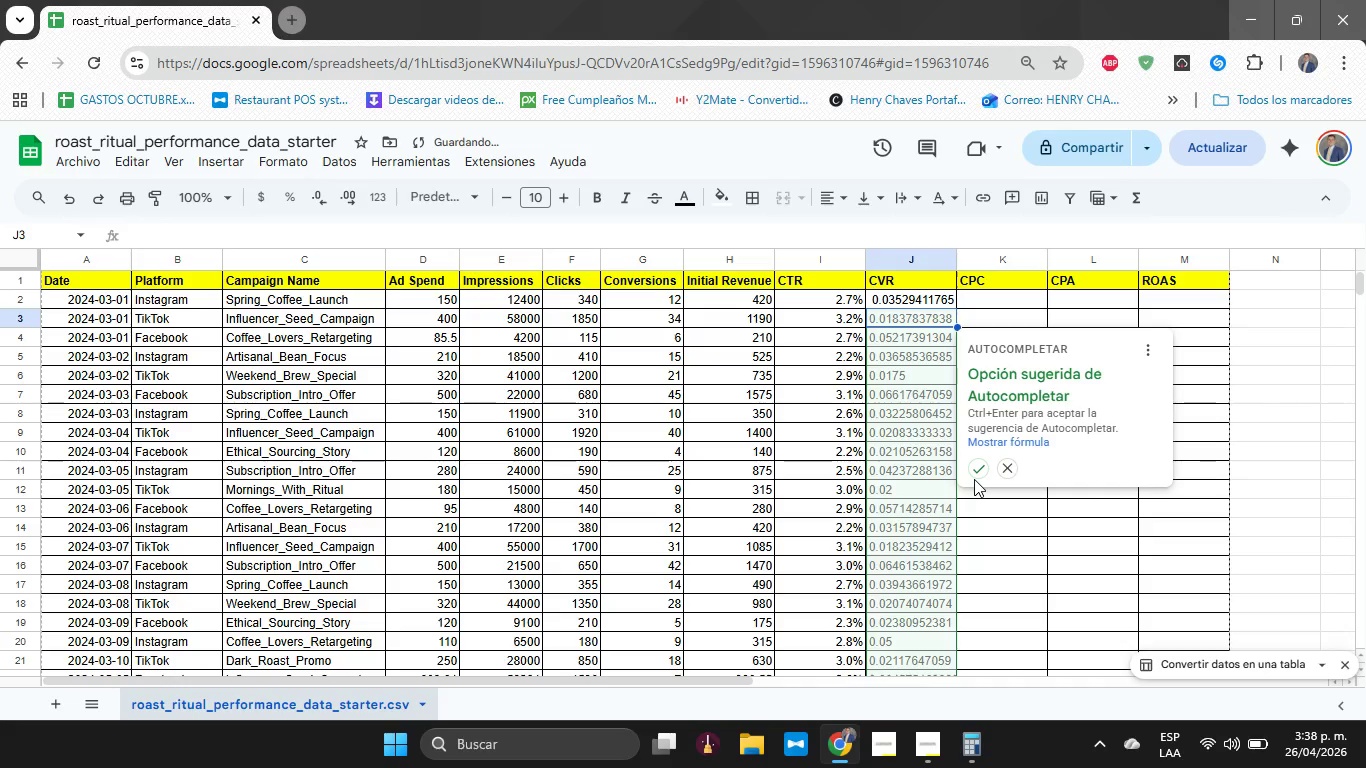 
left_click([978, 476])
 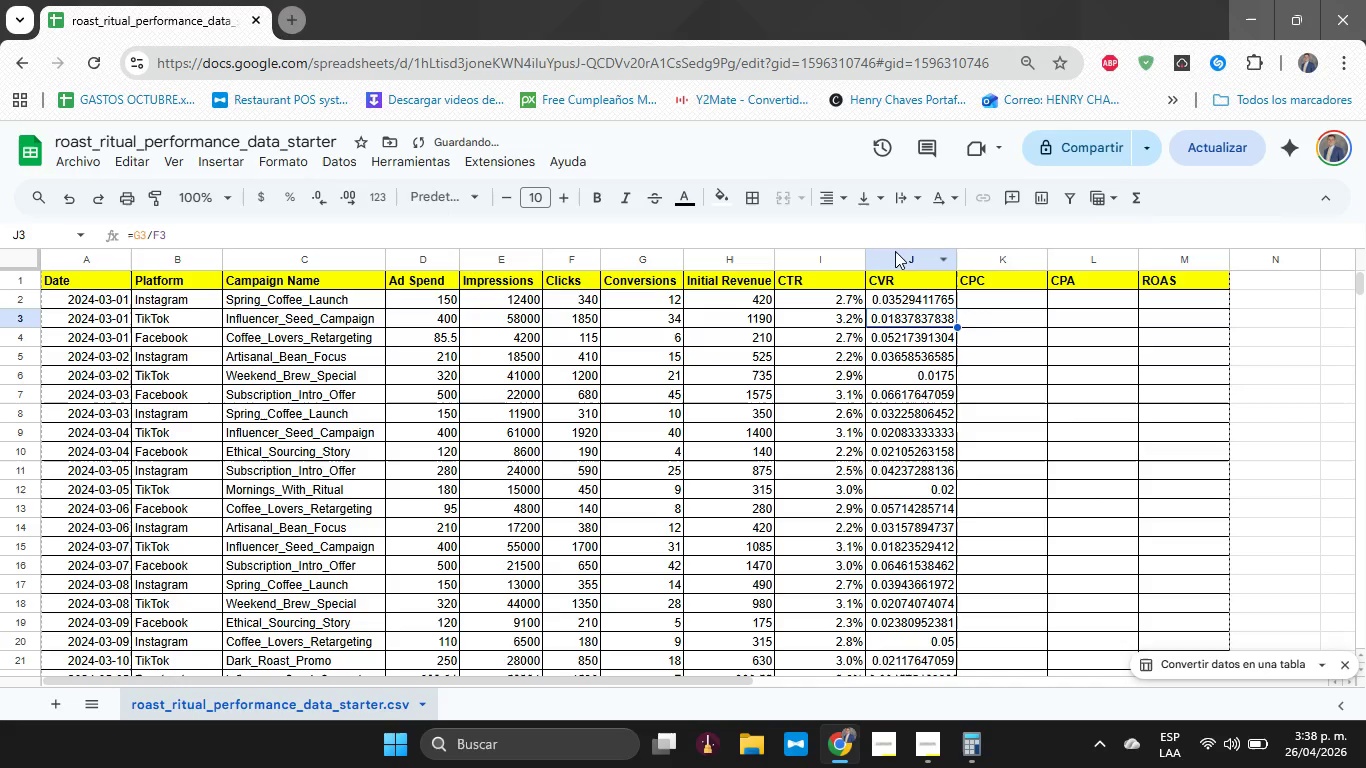 
left_click([895, 253])
 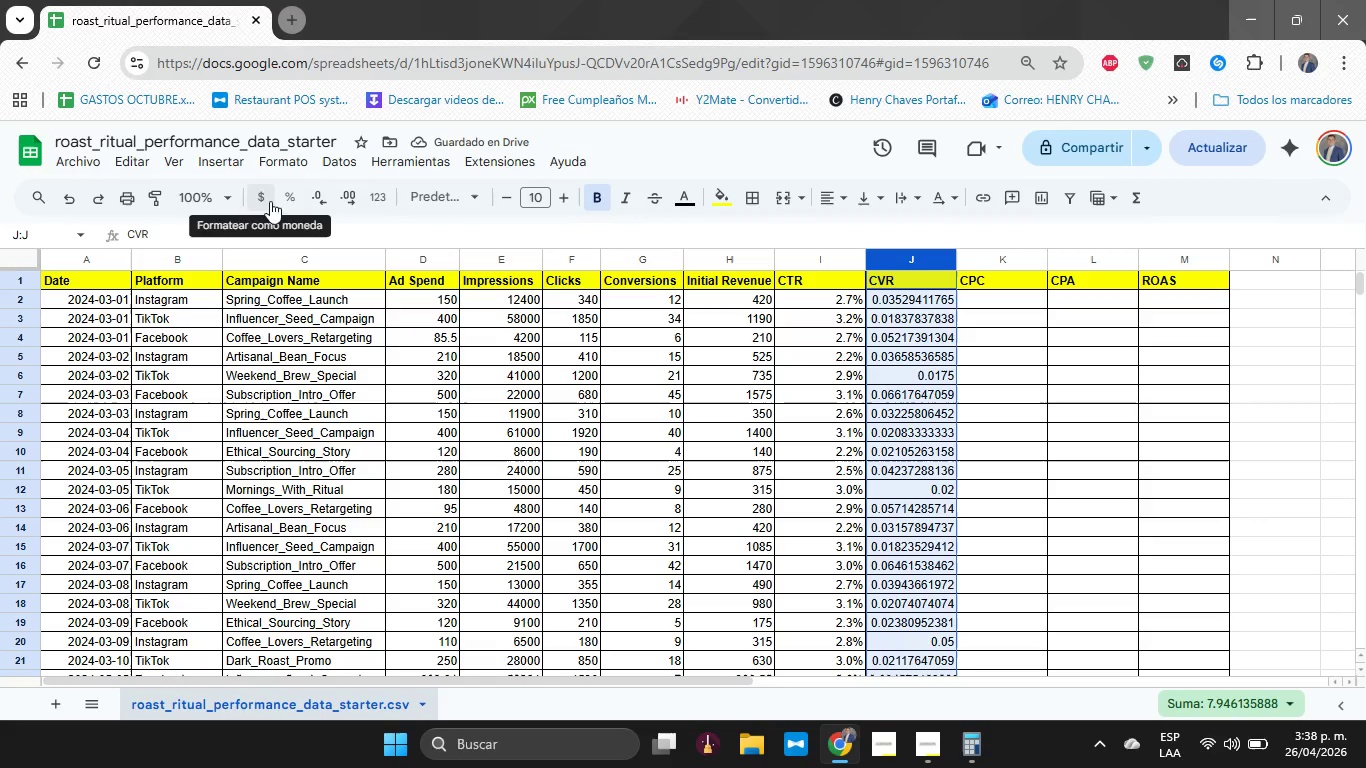 
left_click([286, 198])
 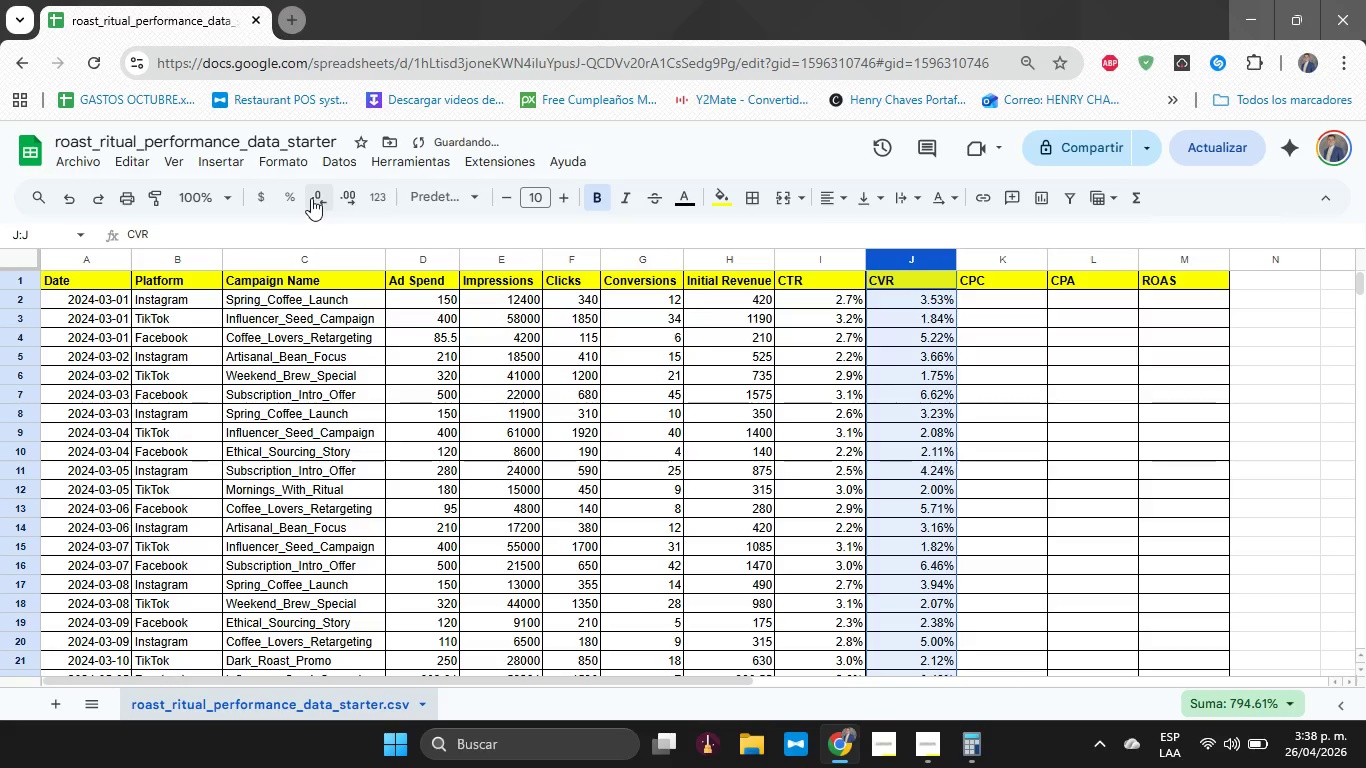 
left_click([311, 198])
 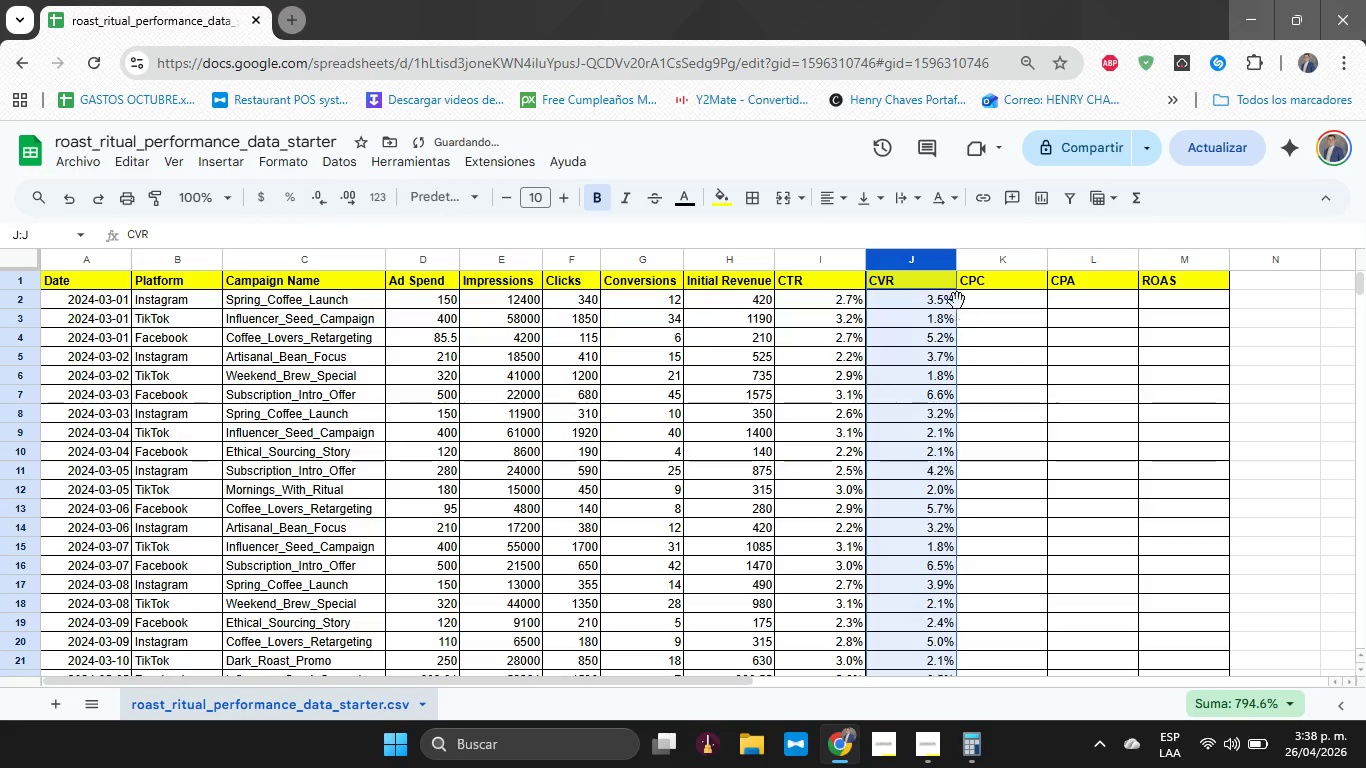 
left_click([962, 297])
 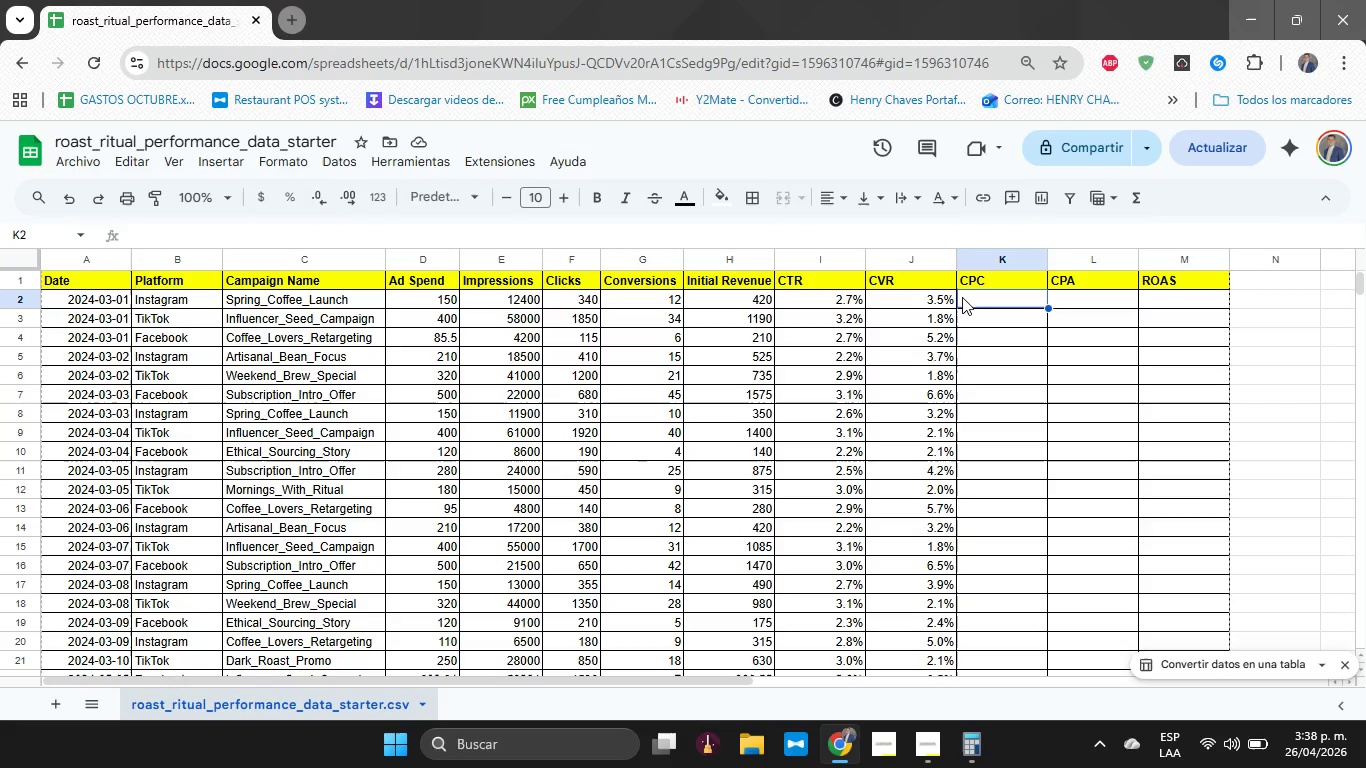 
key(Shift+0)
 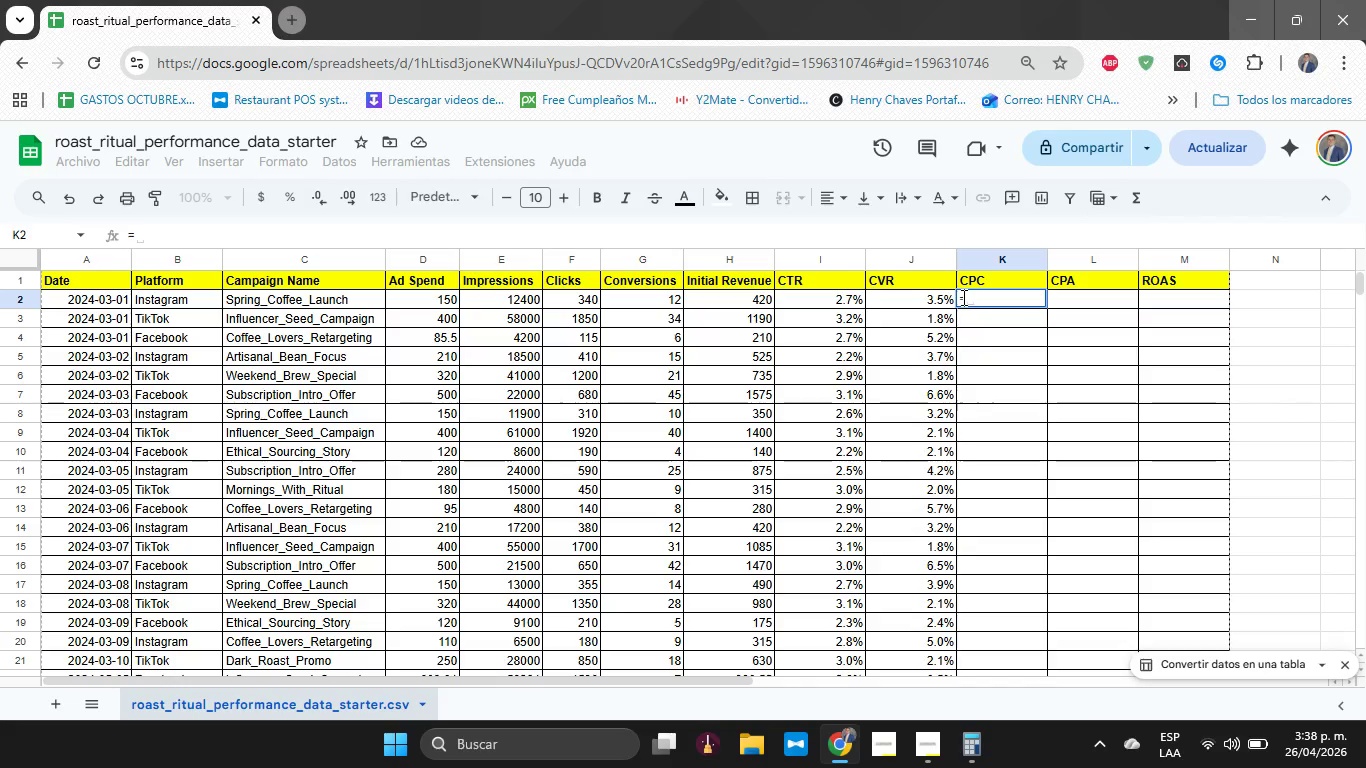 
wait(10.09)
 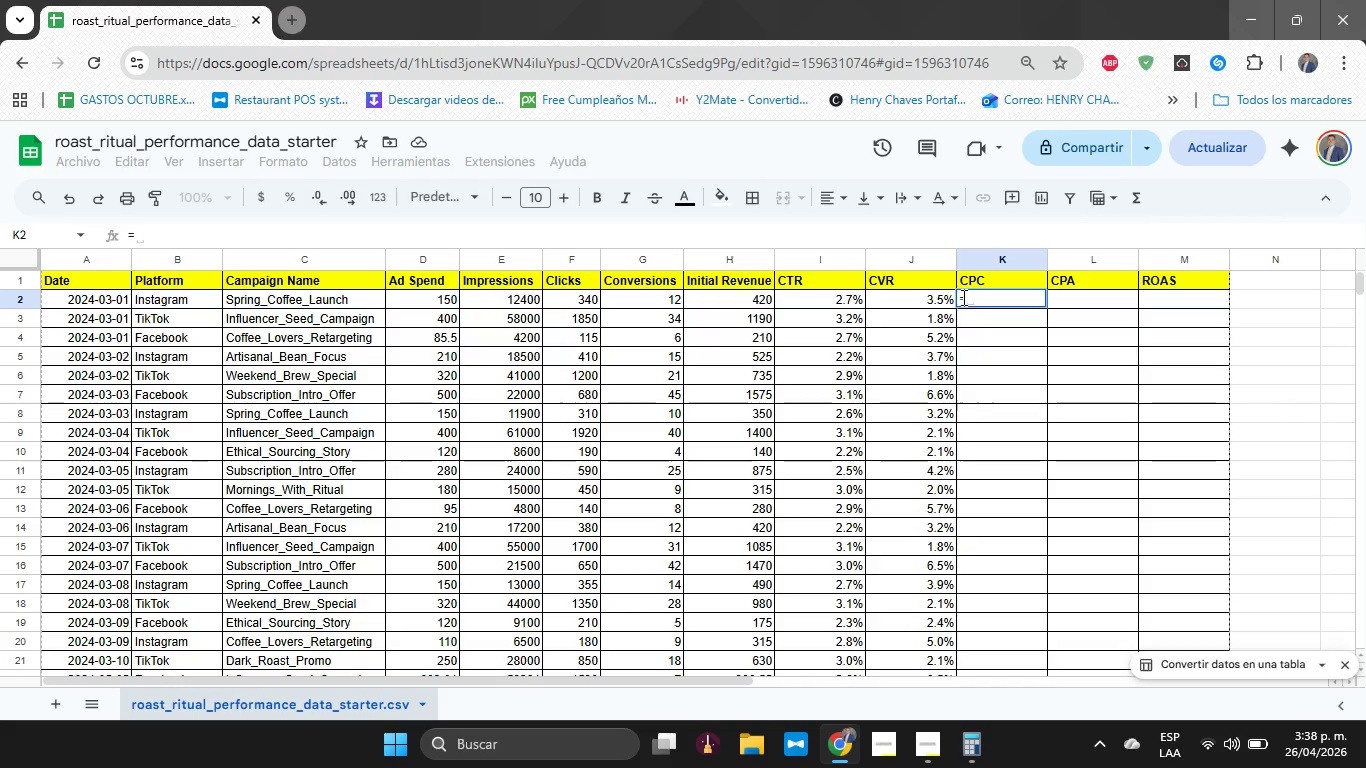 
type(d2)
 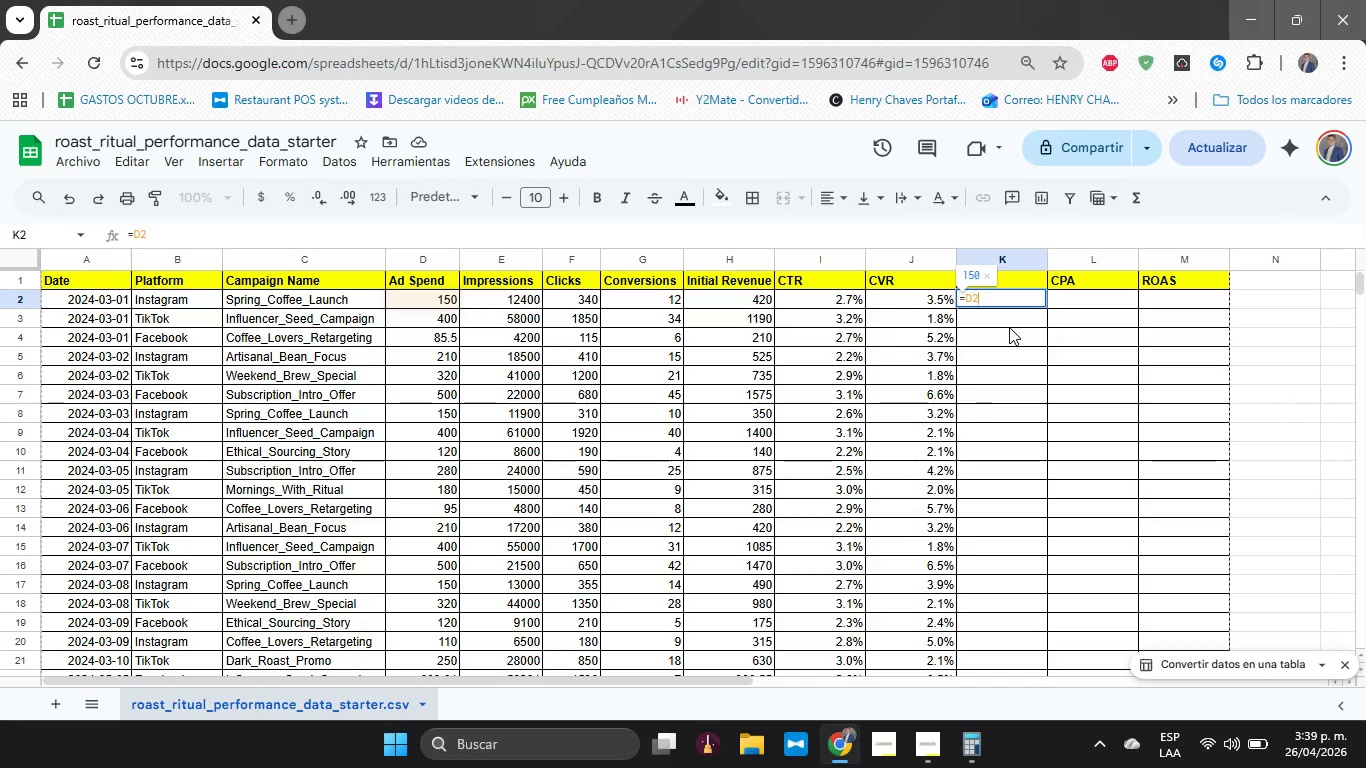 
type(&f2)
 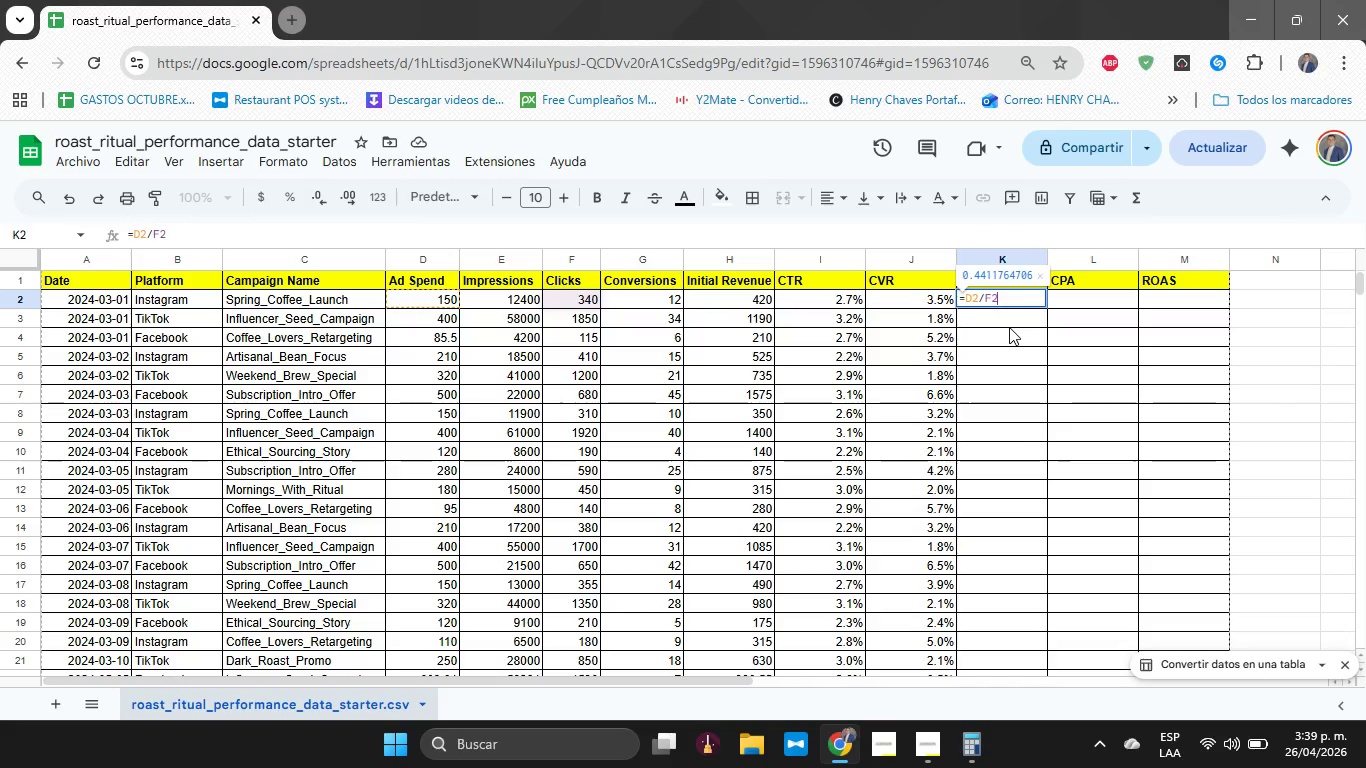 
key(Enter)
 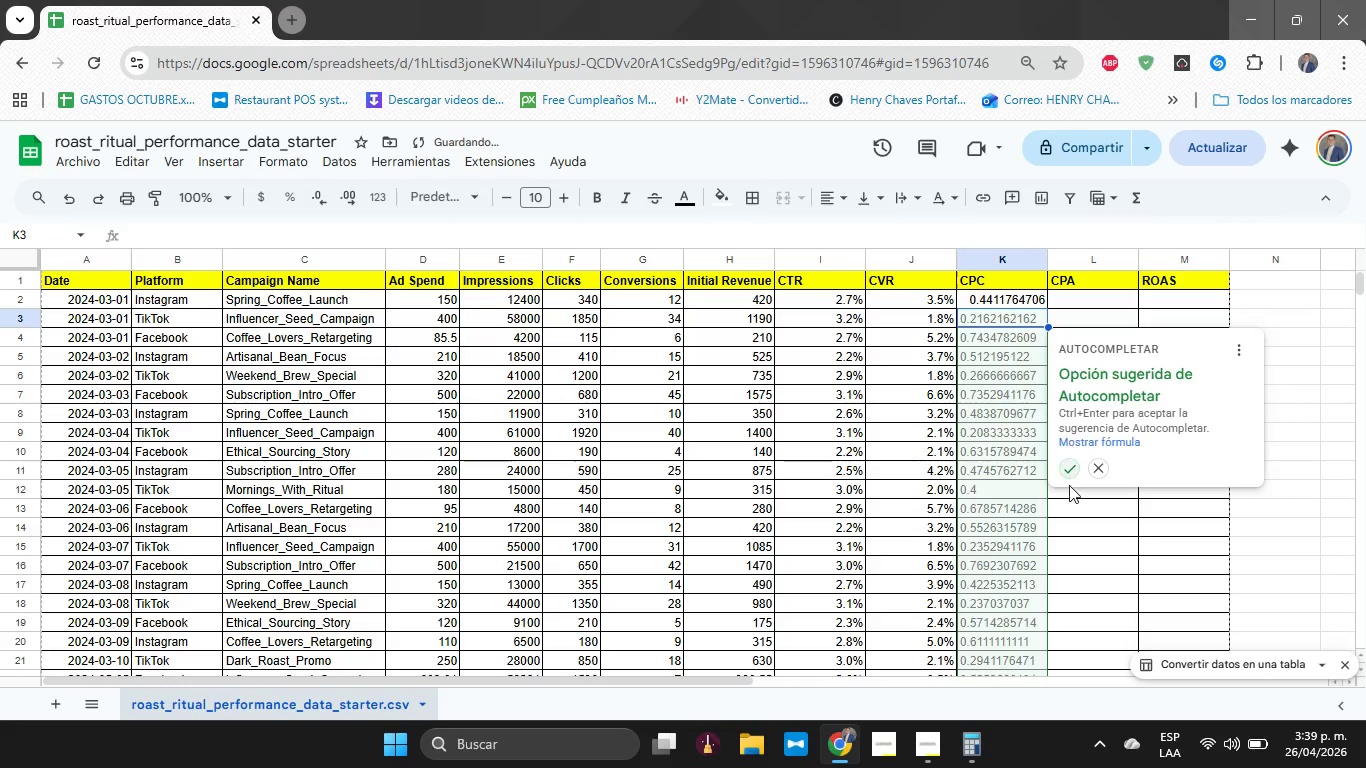 
left_click([1067, 474])
 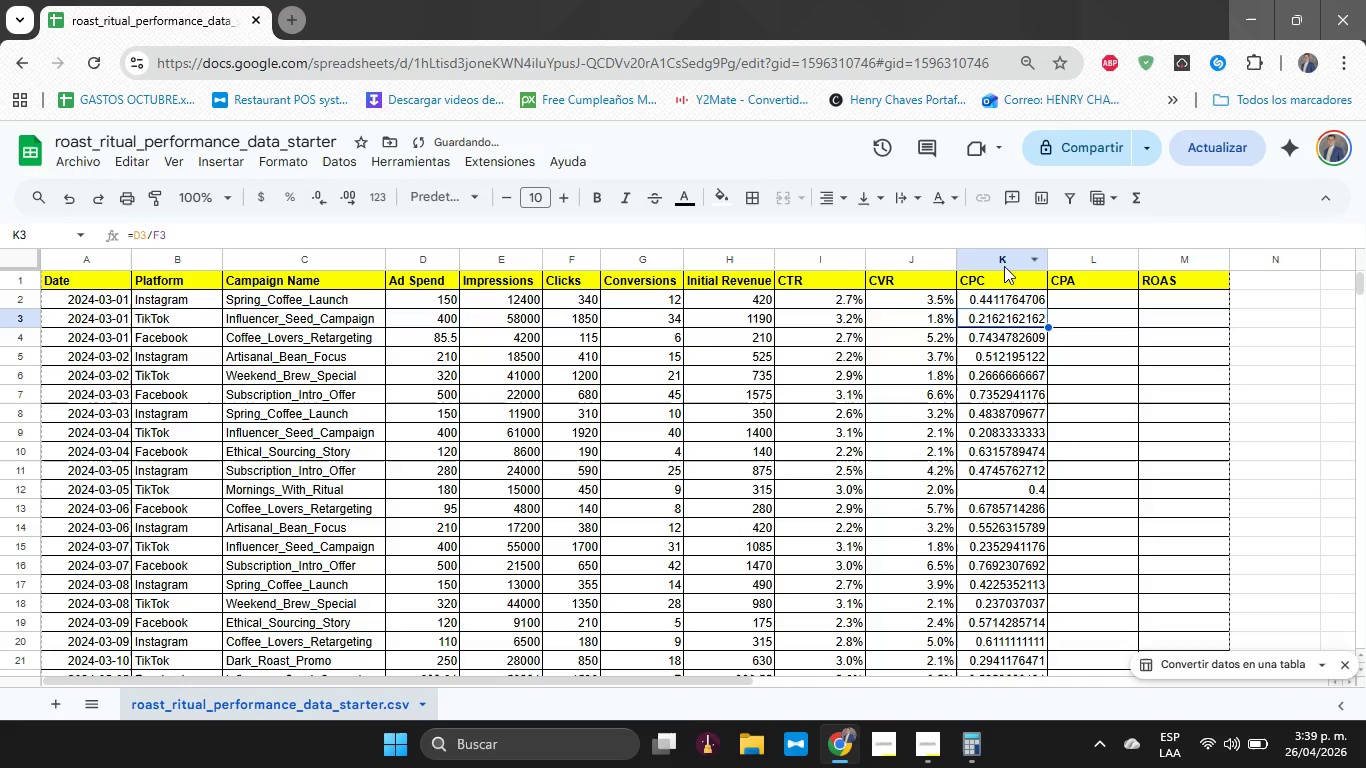 
left_click([1004, 266])
 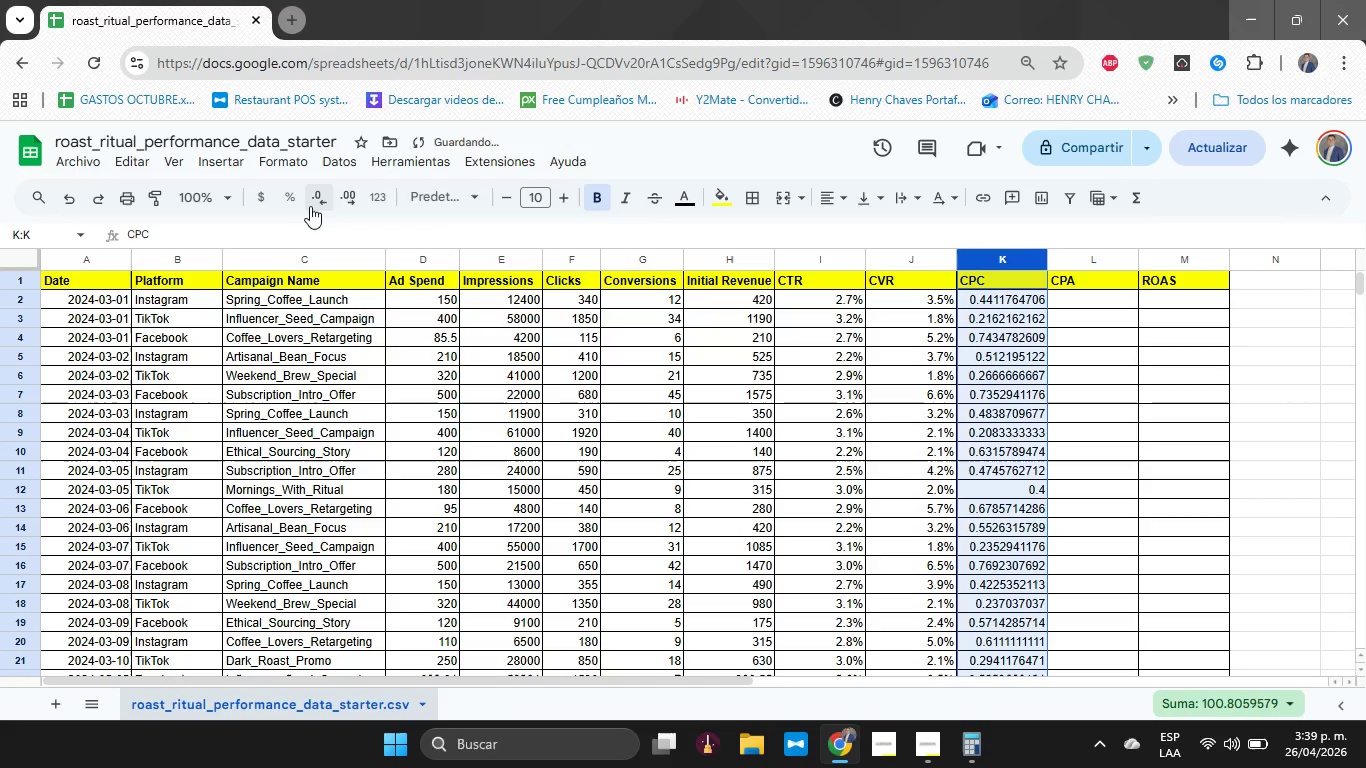 
left_click([298, 201])
 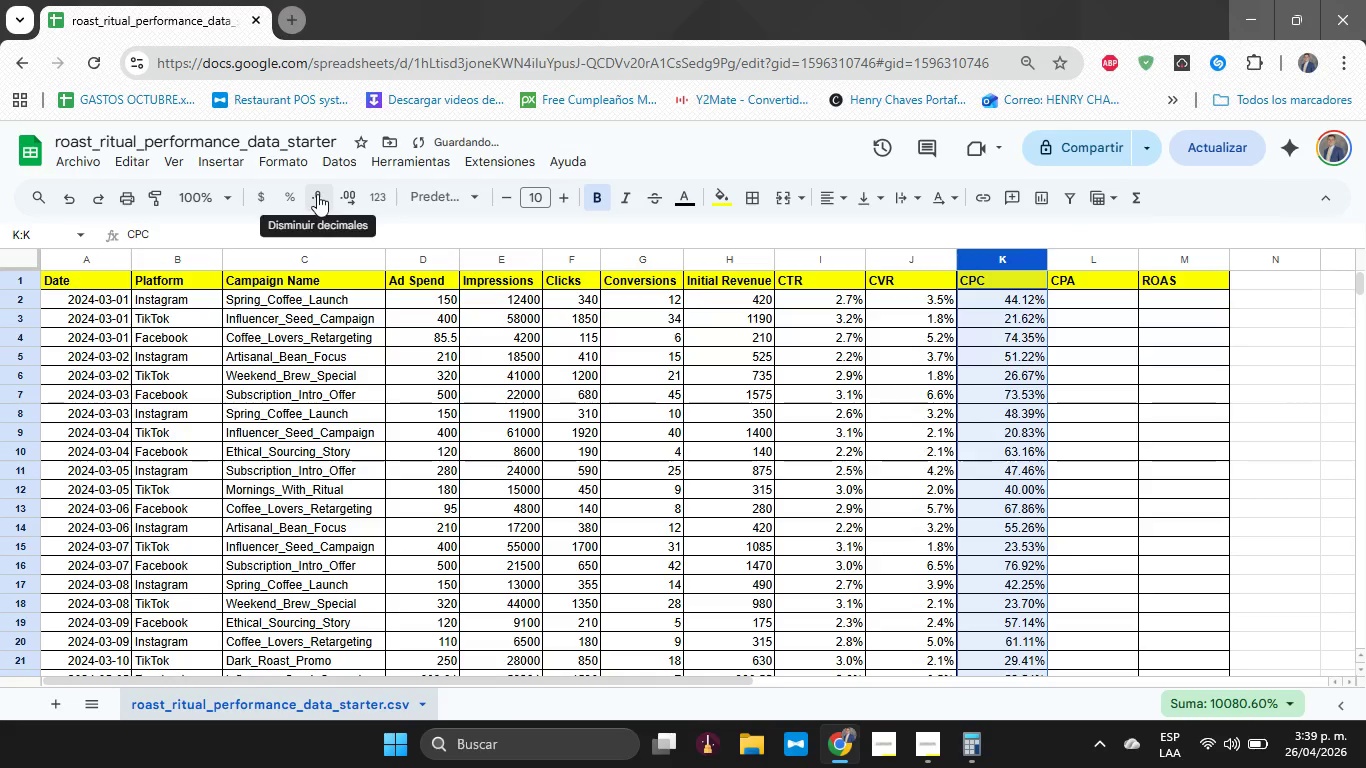 
left_click([317, 194])
 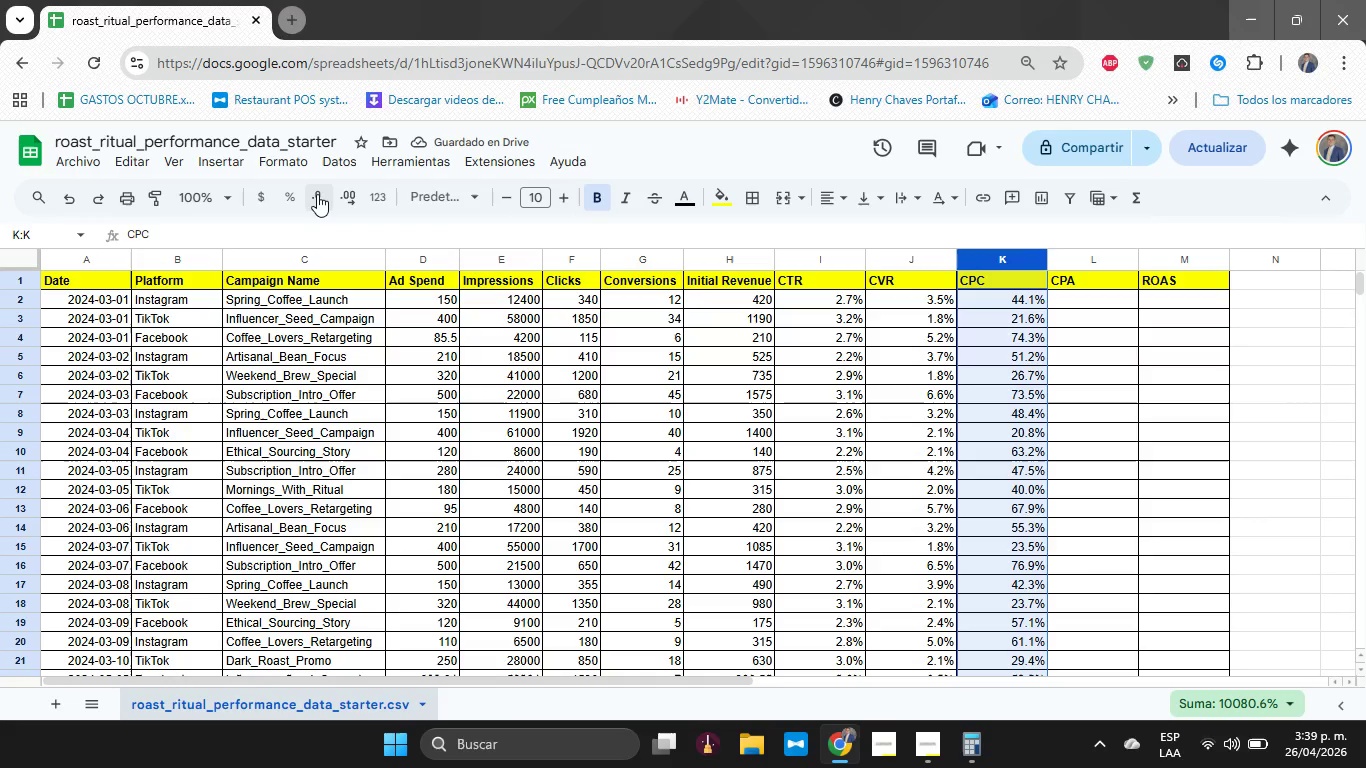 
wait(9.19)
 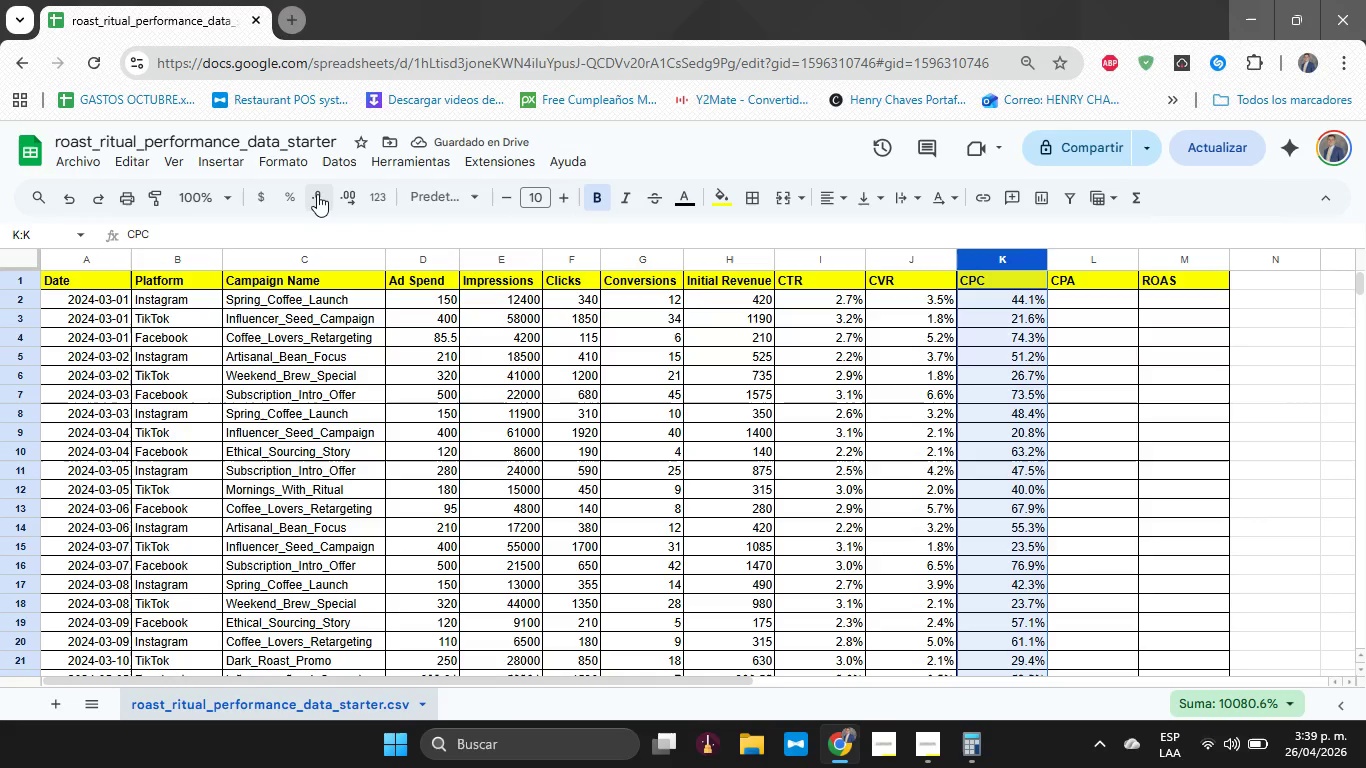 
left_click([259, 208])
 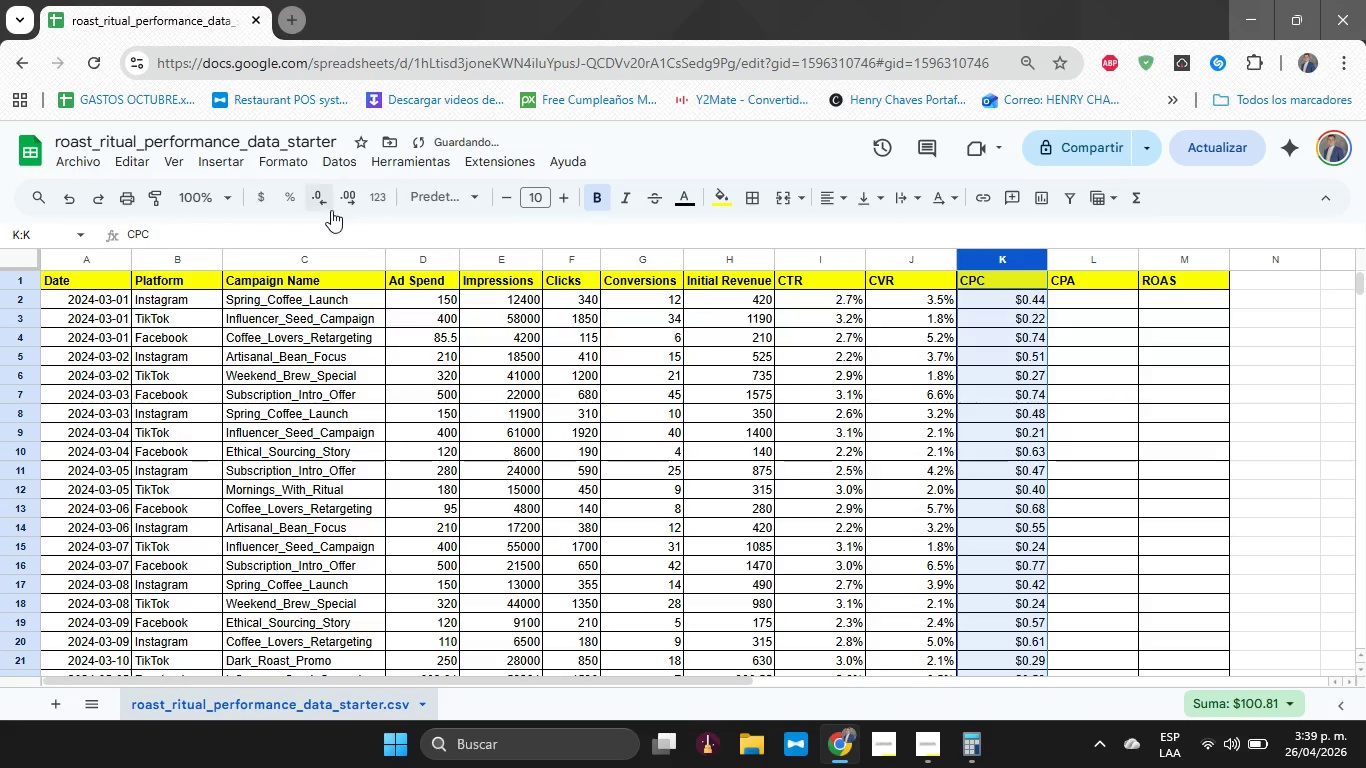 
left_click([327, 207])
 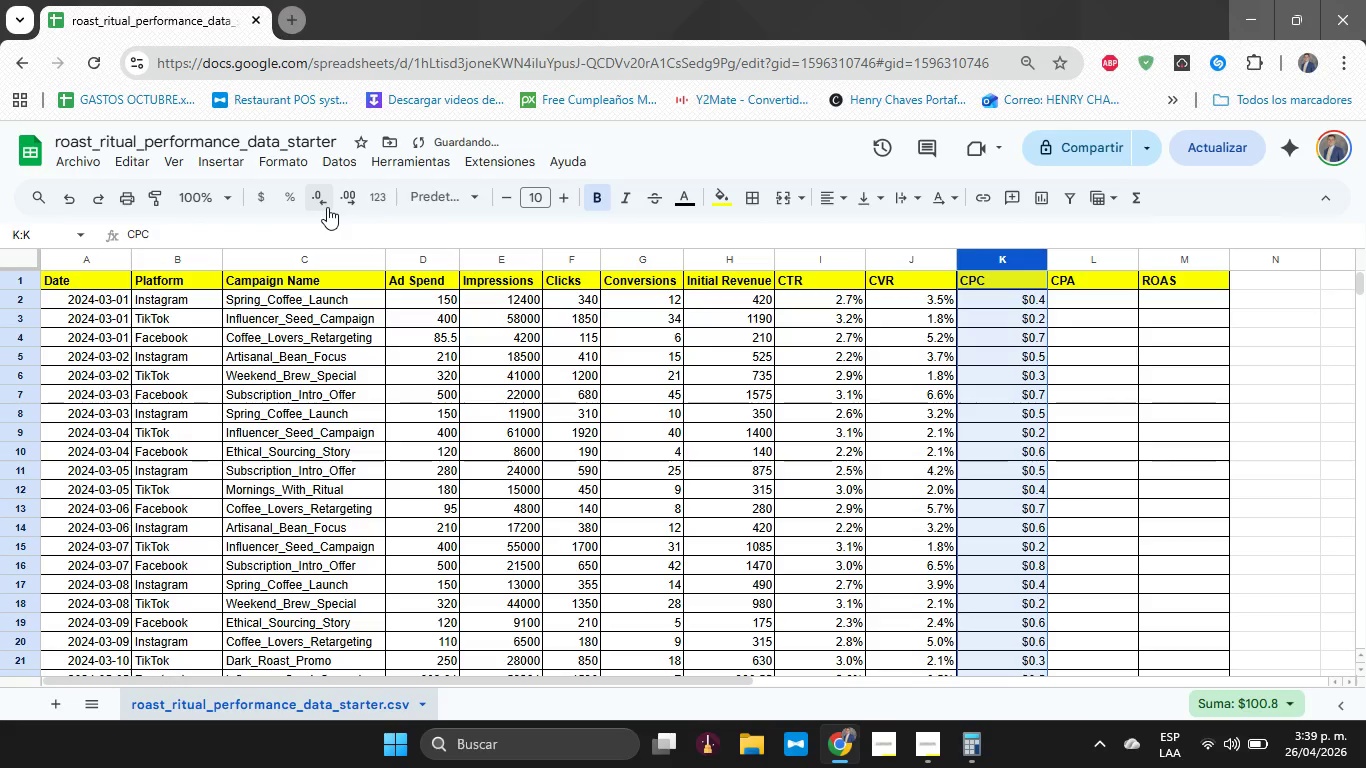 
left_click([327, 207])
 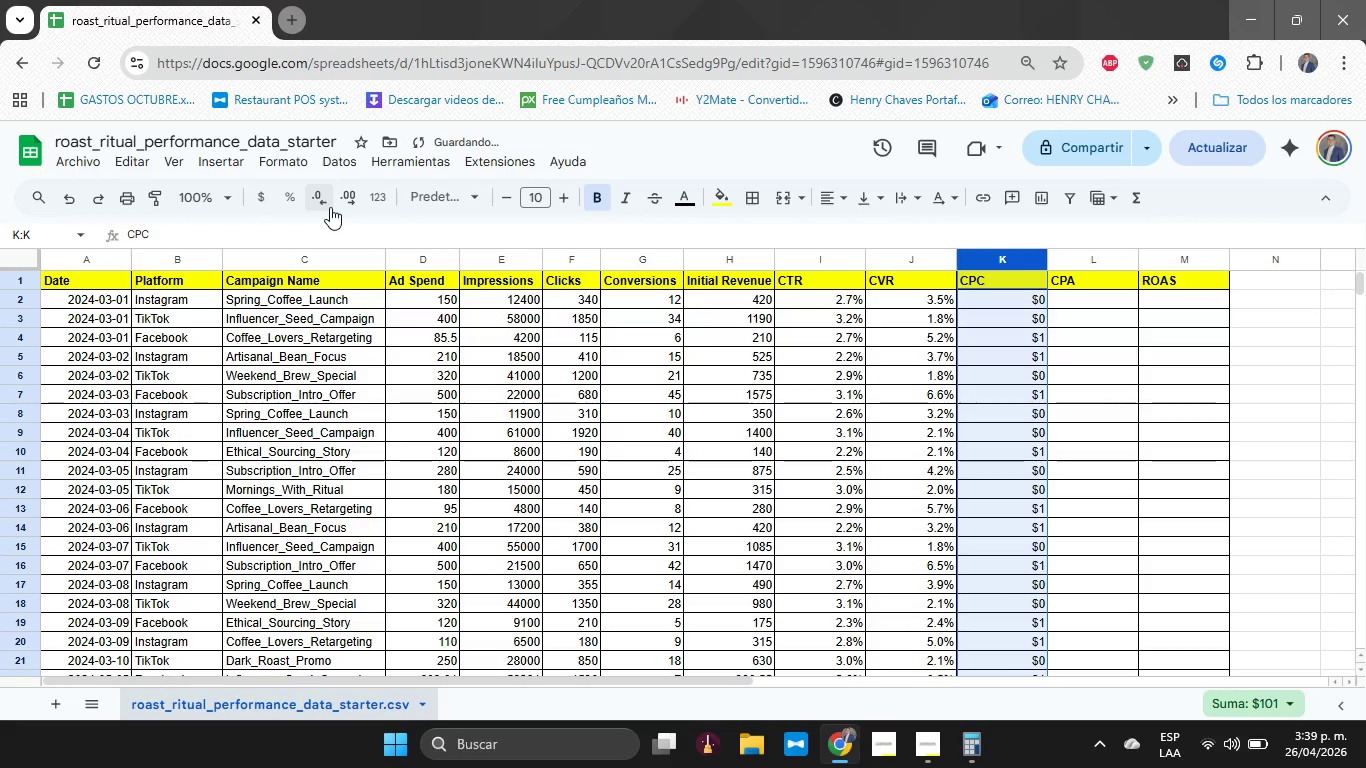 
left_click([344, 201])
 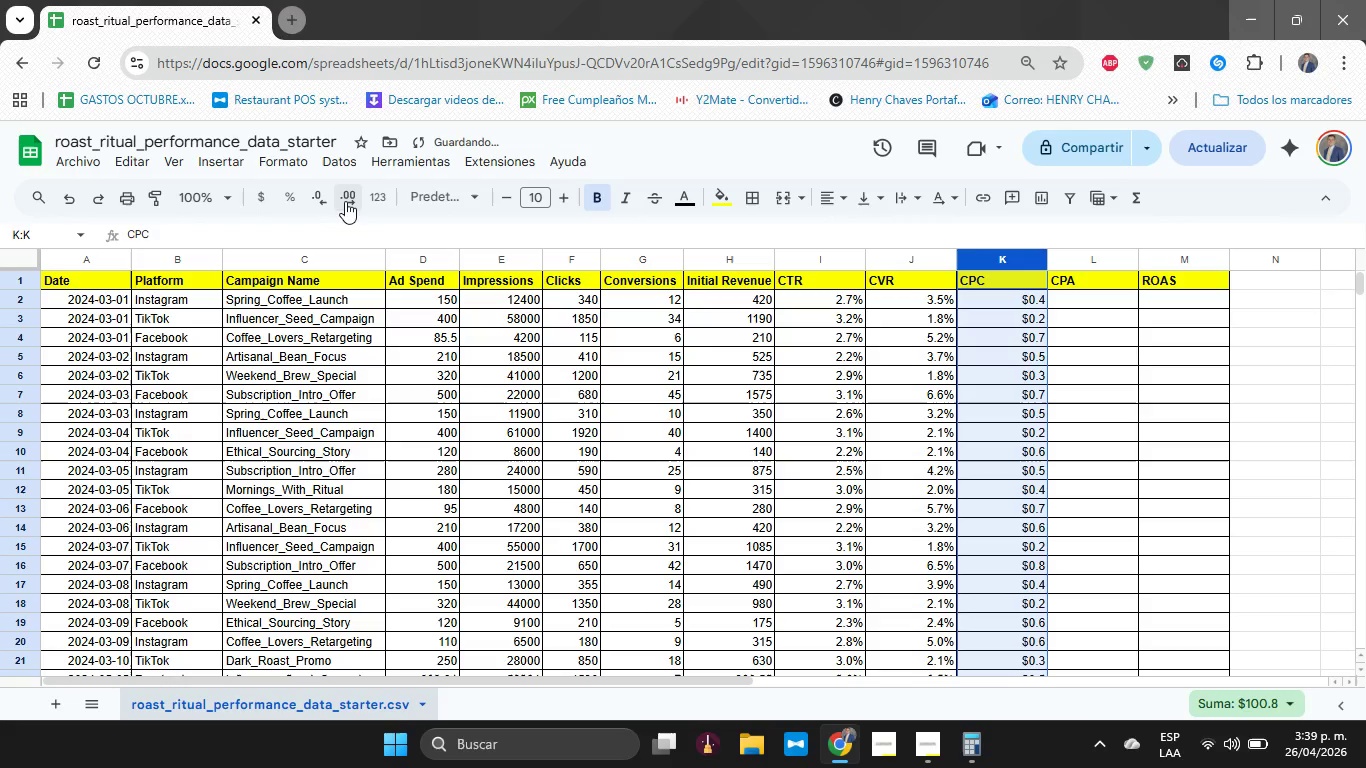 
double_click([345, 201])
 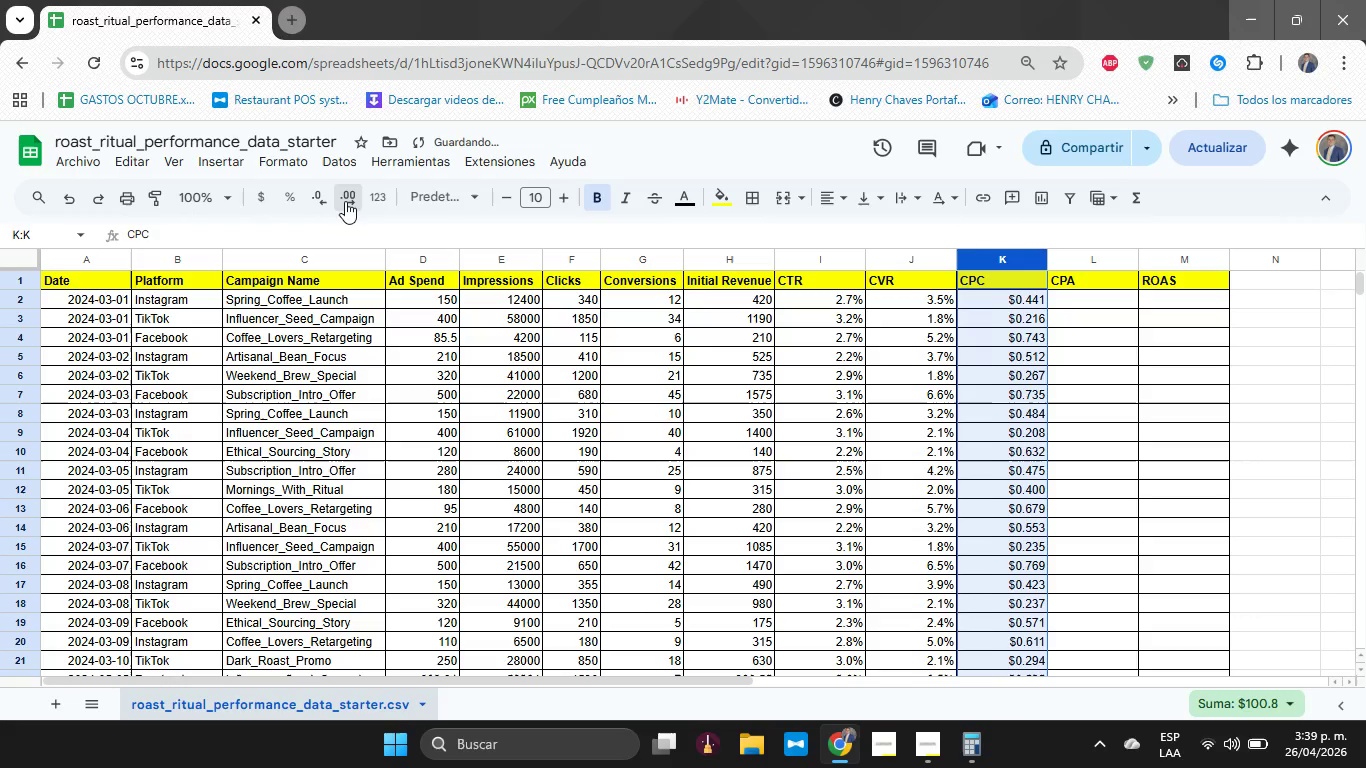 
triple_click([345, 201])
 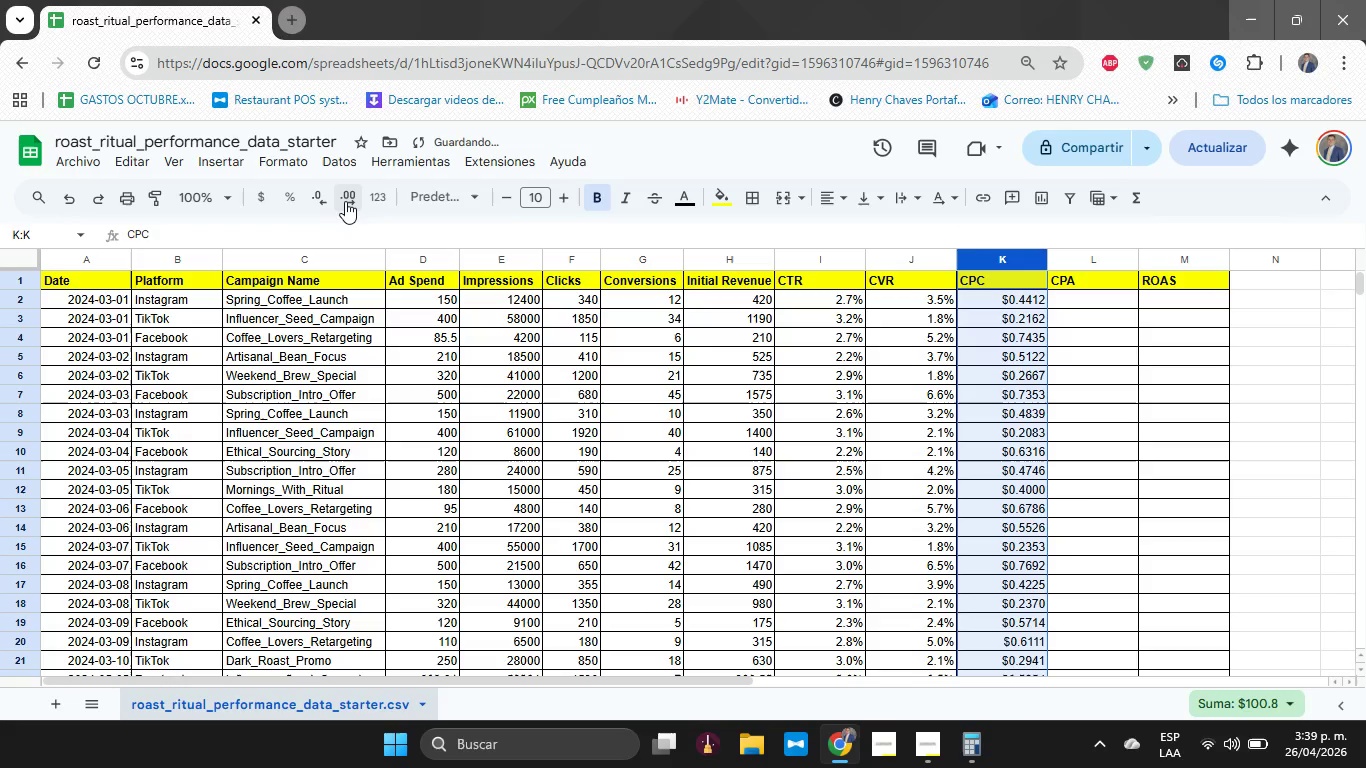 
triple_click([345, 201])
 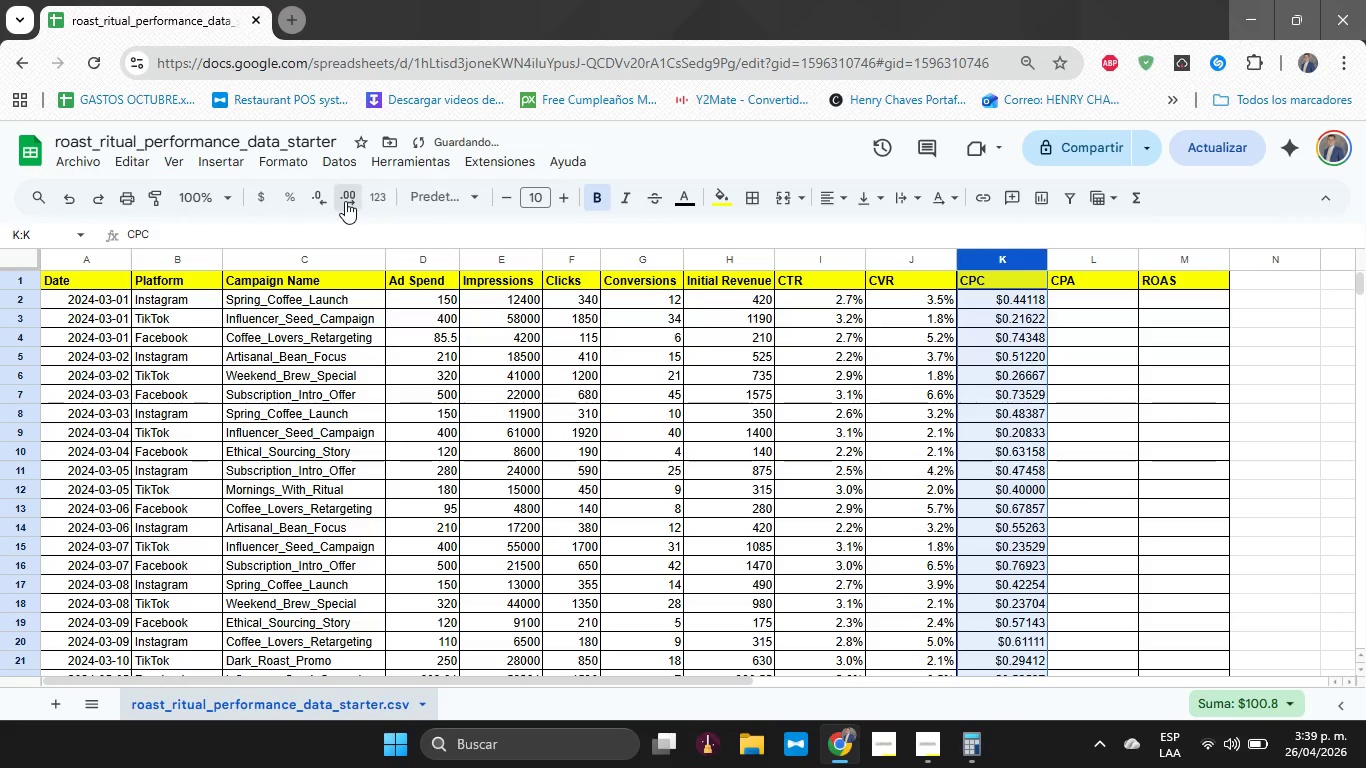 
triple_click([345, 201])
 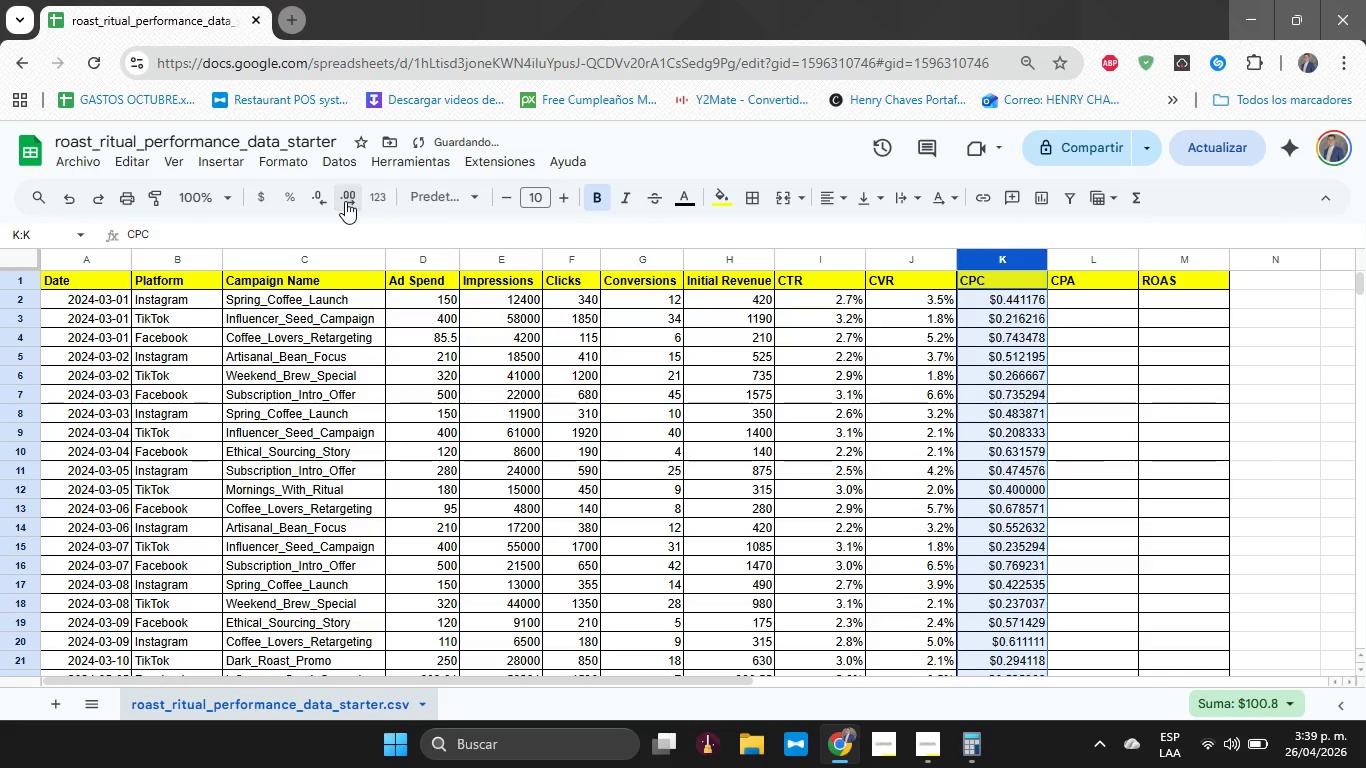 
triple_click([345, 201])
 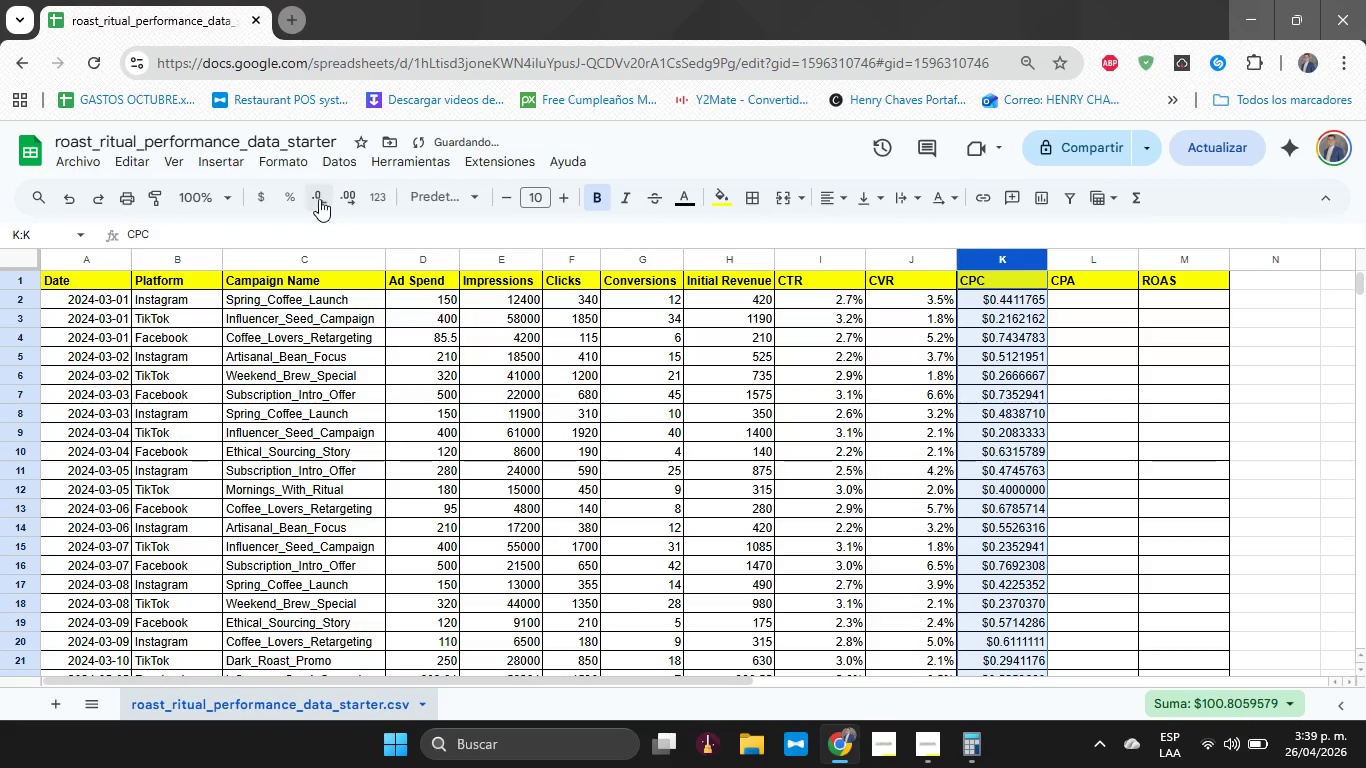 
double_click([319, 199])
 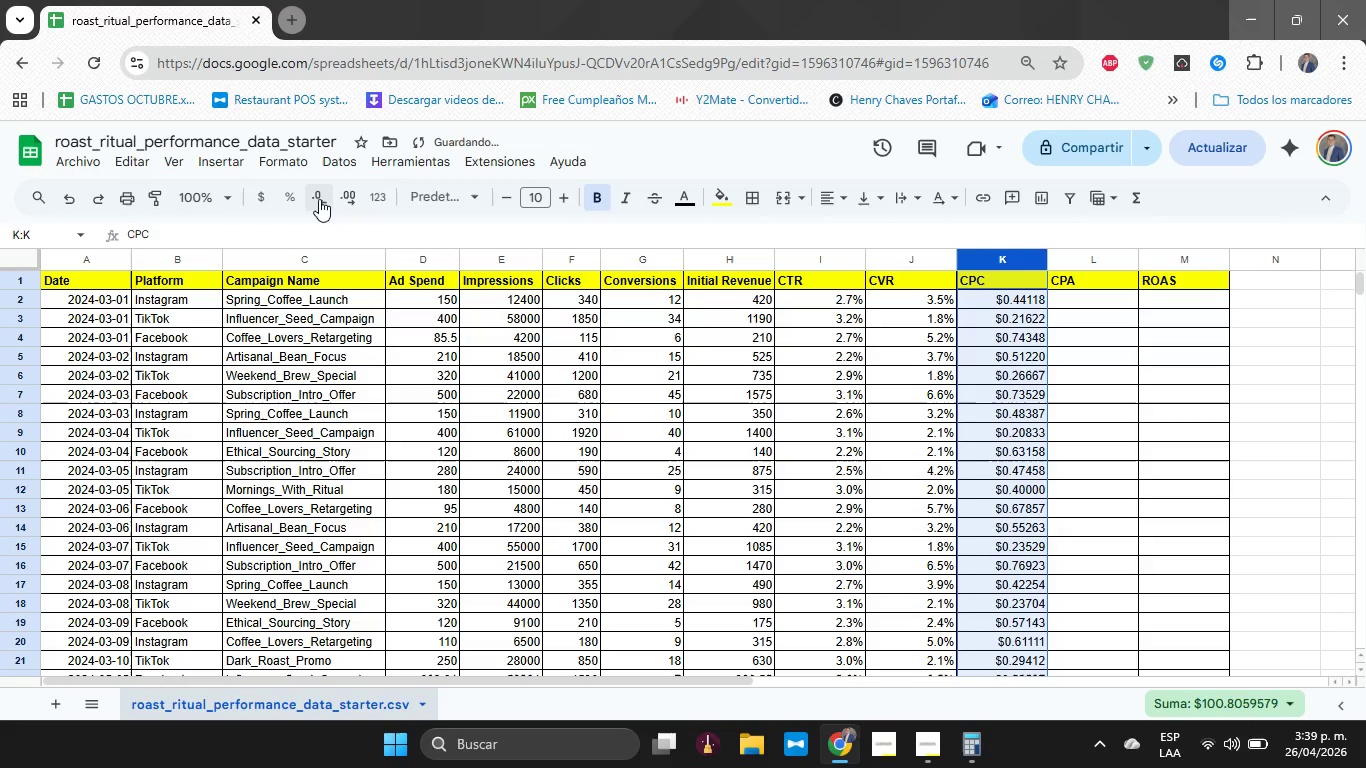 
triple_click([319, 199])
 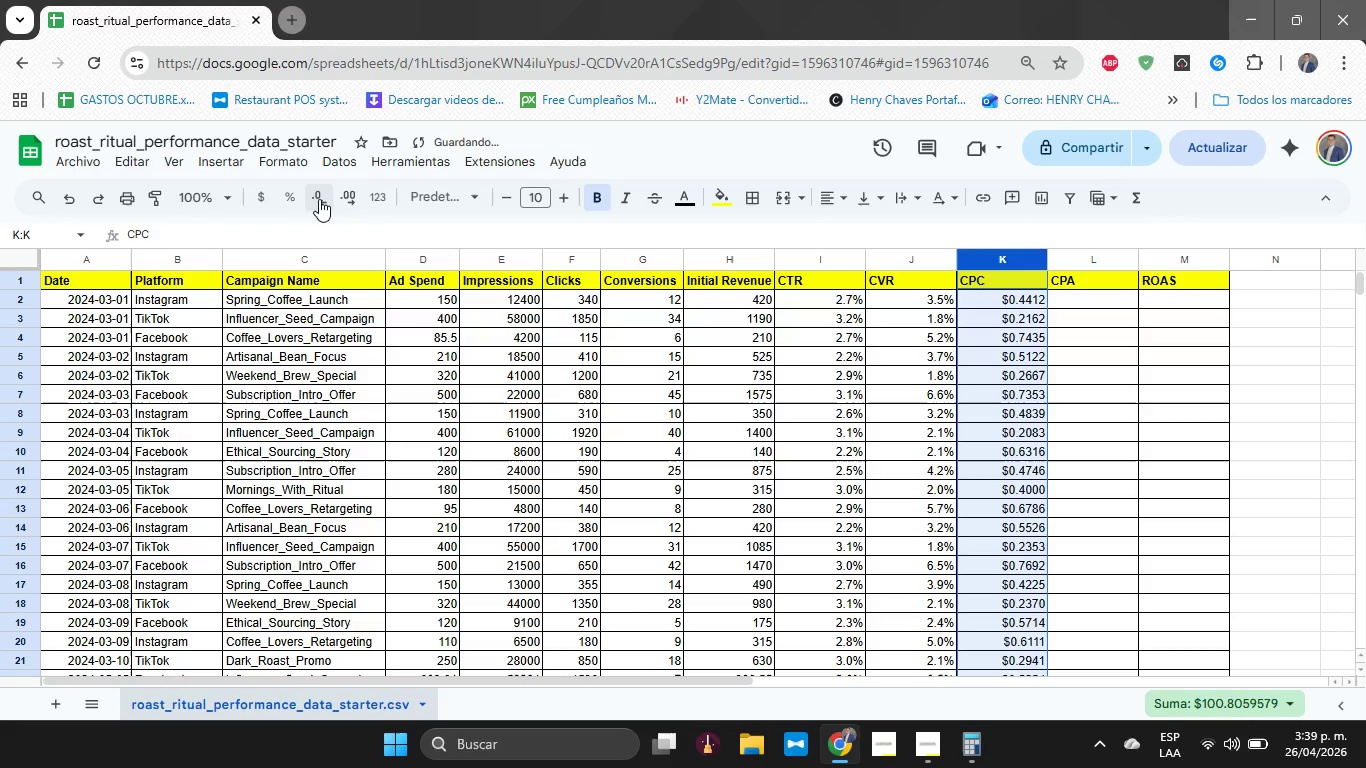 
triple_click([319, 199])
 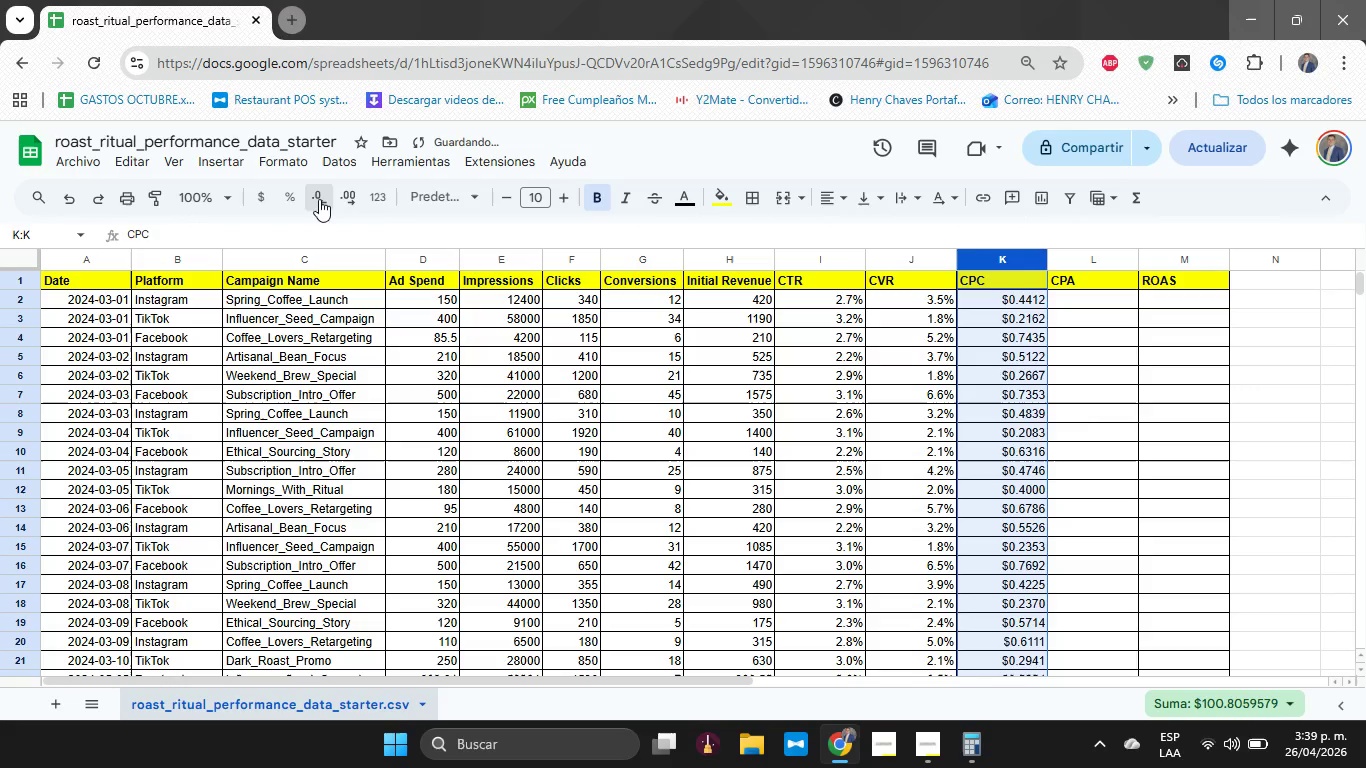 
triple_click([319, 199])
 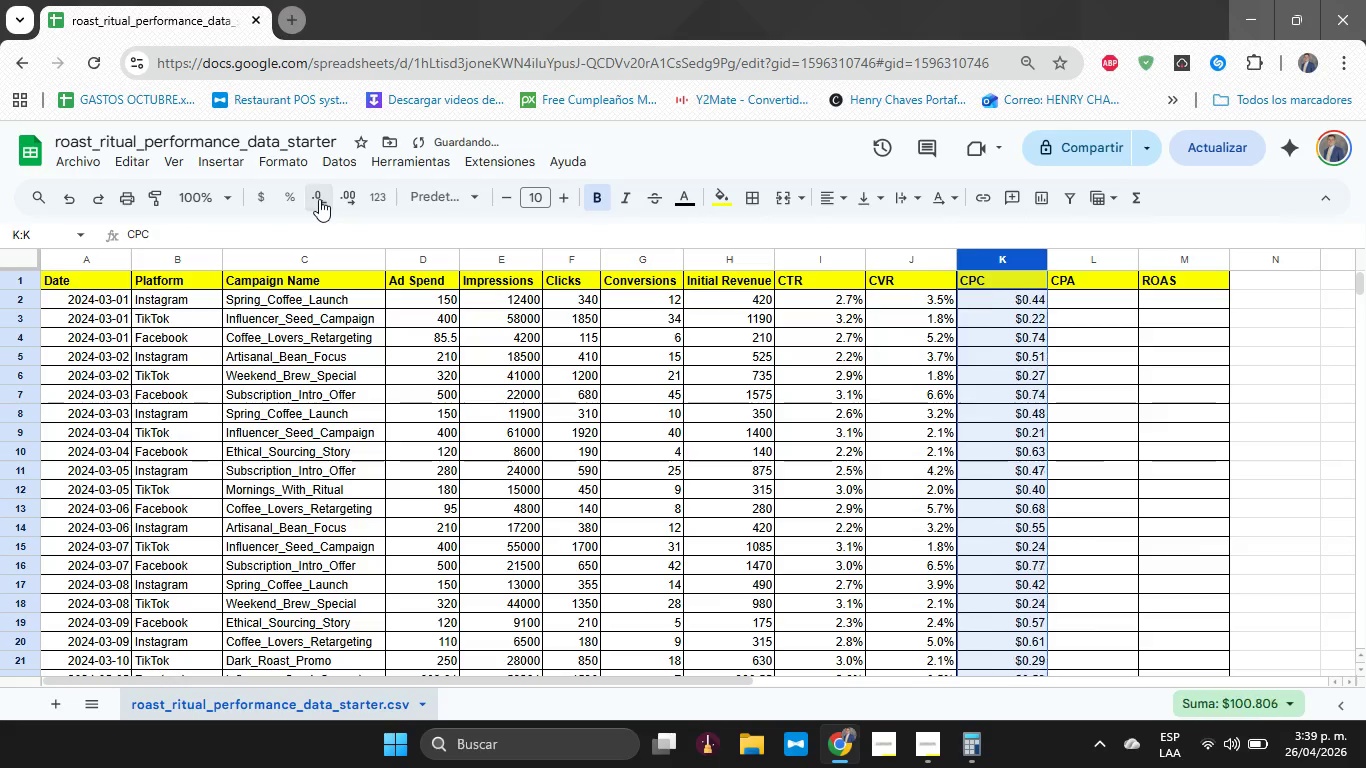 
triple_click([319, 199])
 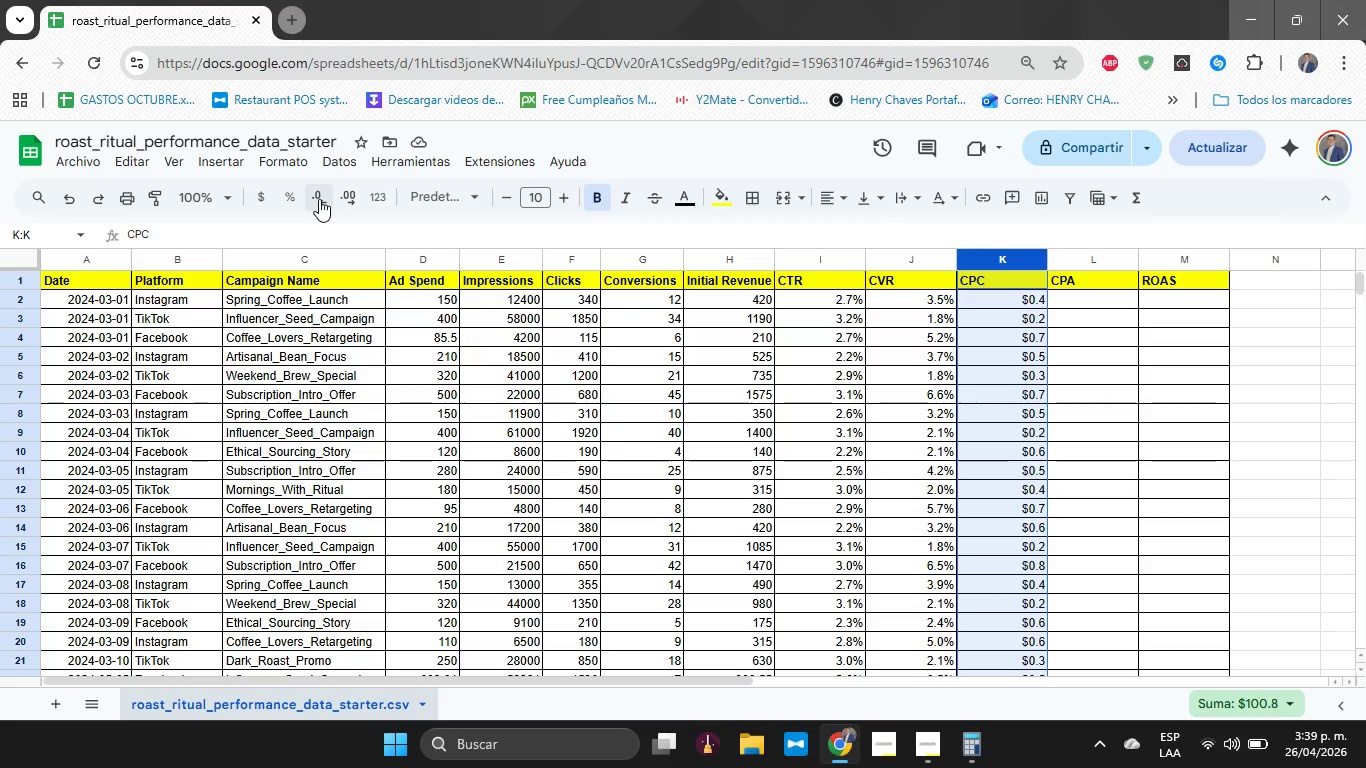 
wait(14.11)
 